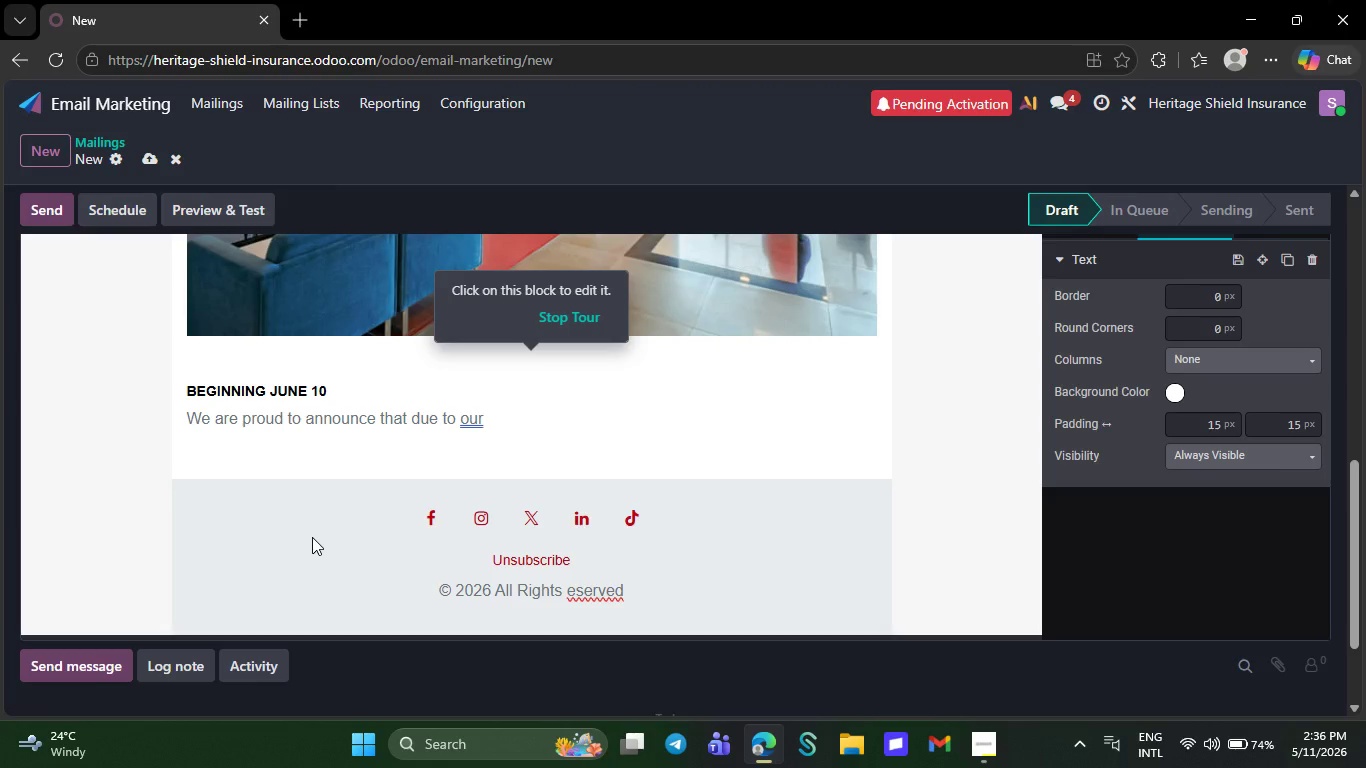 
key(Backspace)
 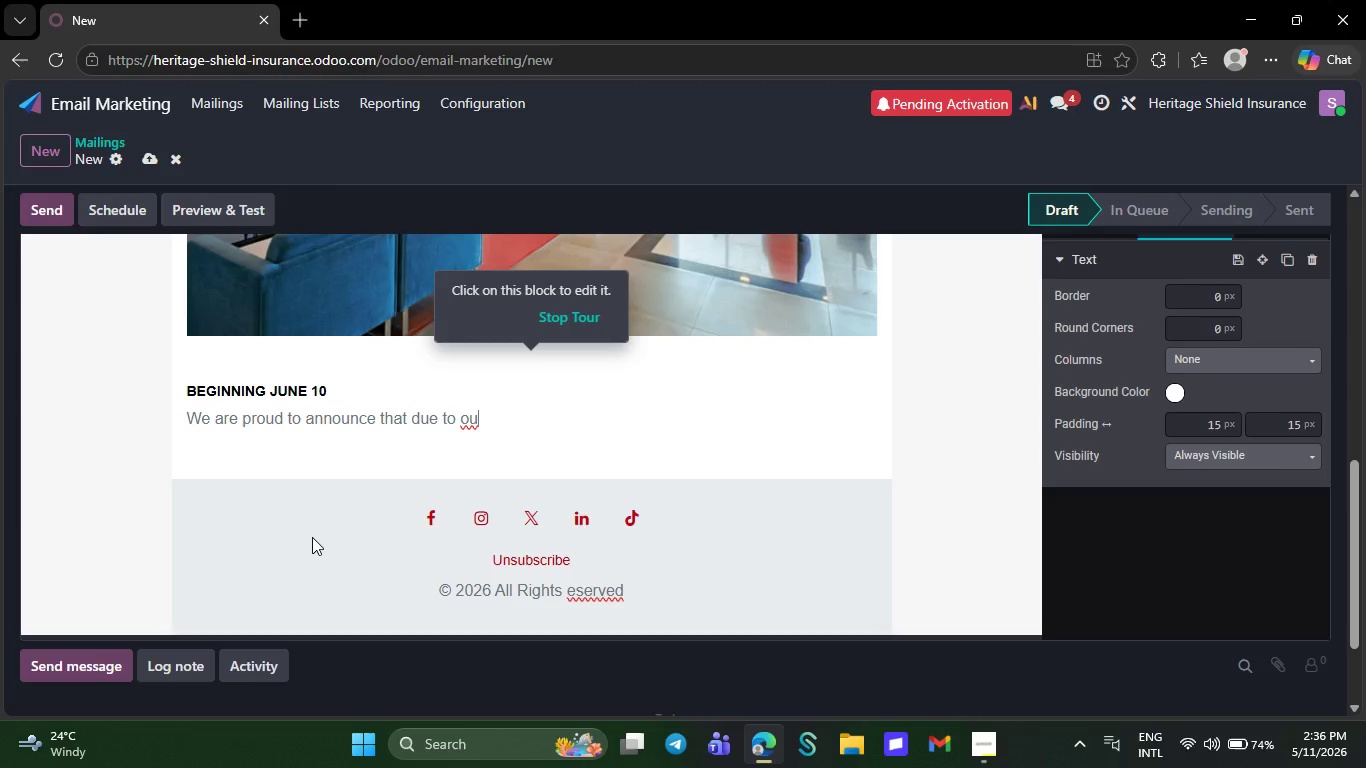 
wait(9.34)
 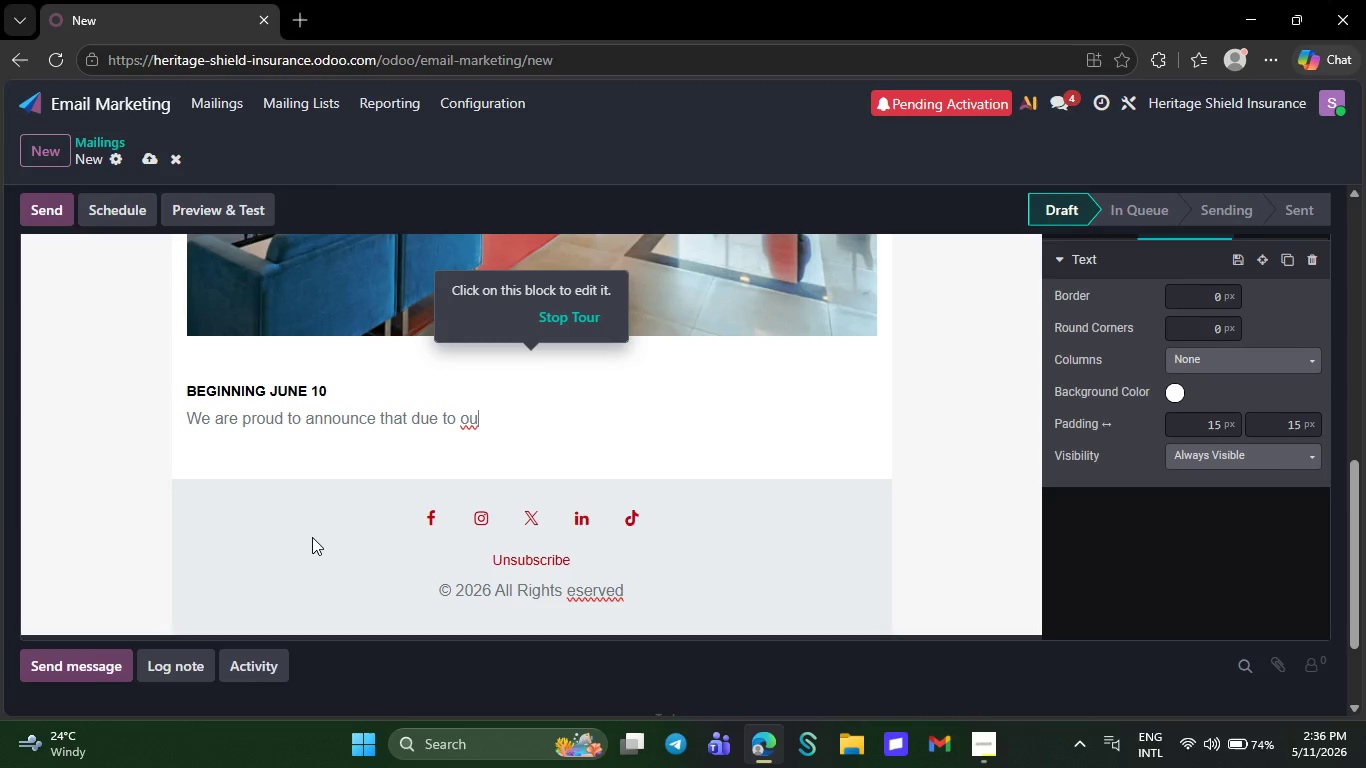 
key(Backspace)
 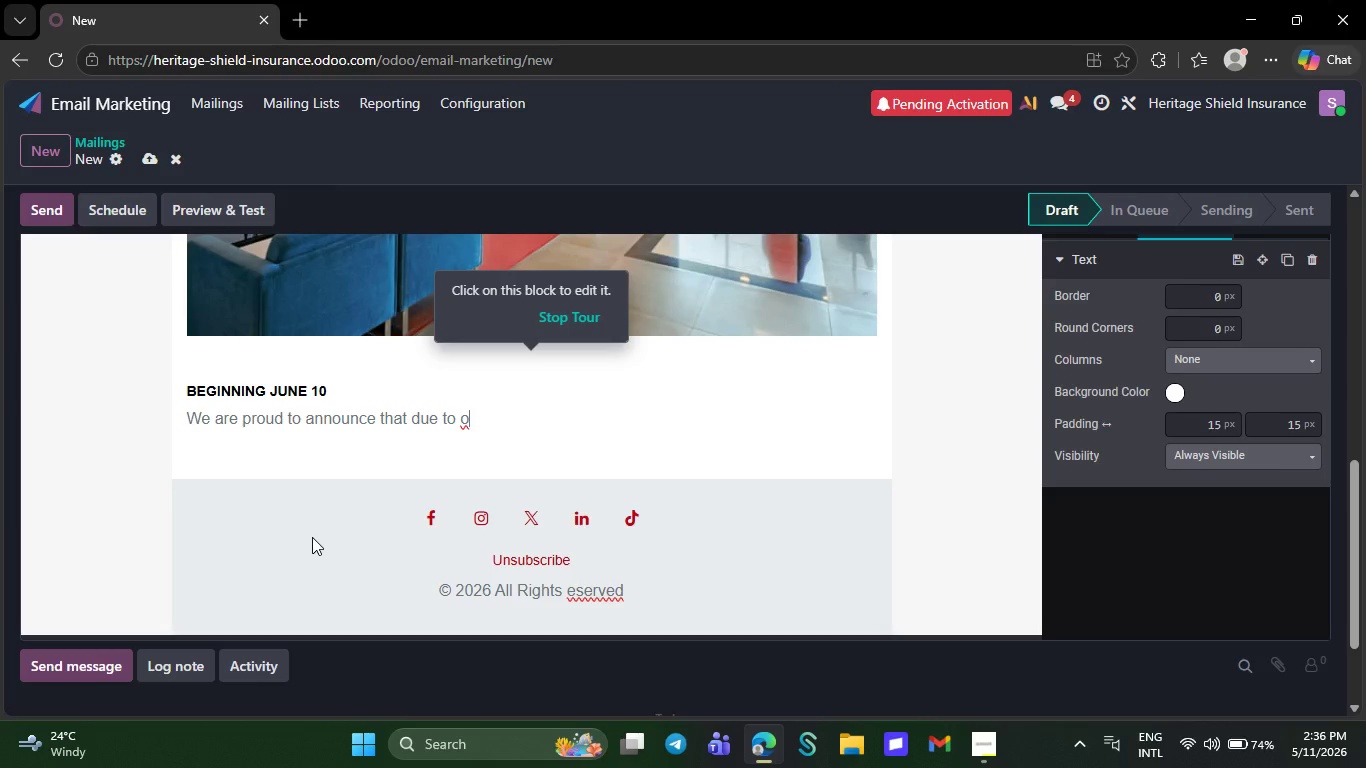 
key(Backspace)
 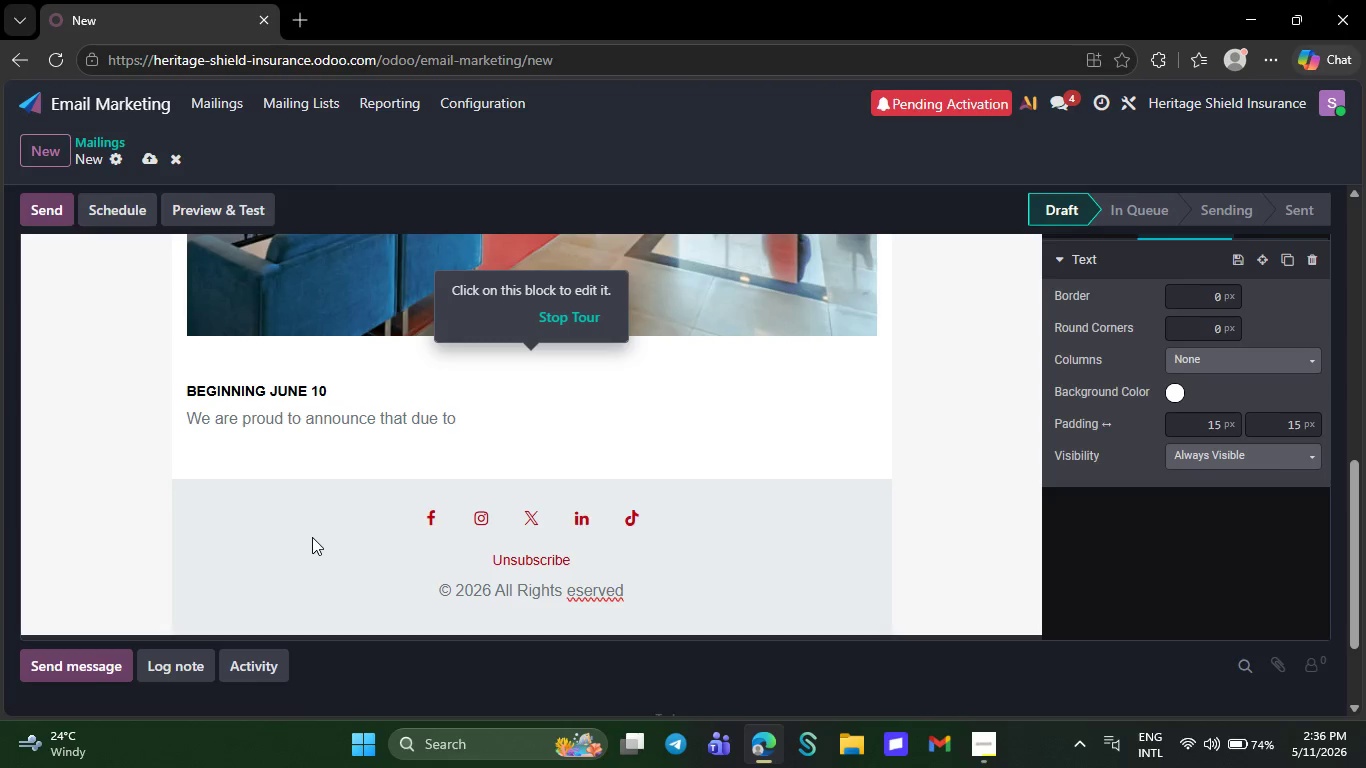 
key(Backspace)
 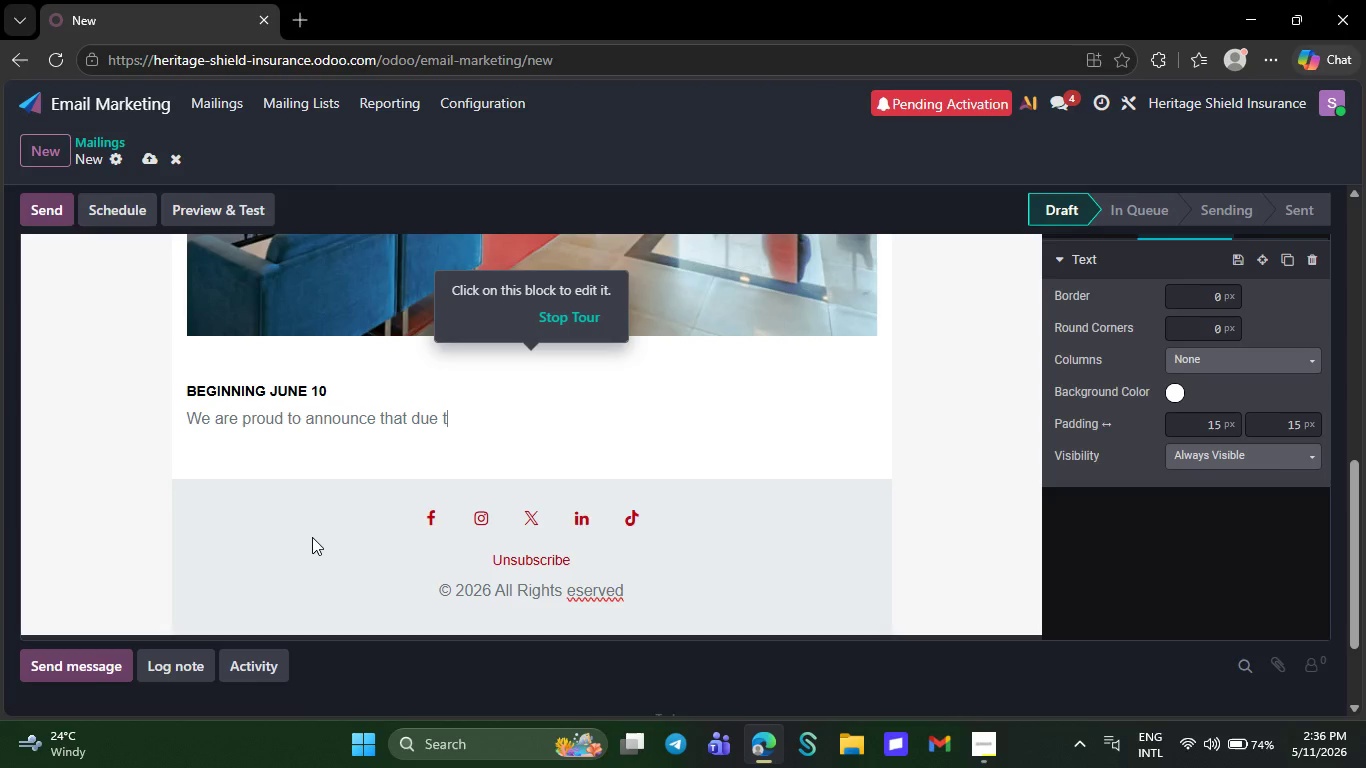 
key(Backspace)
 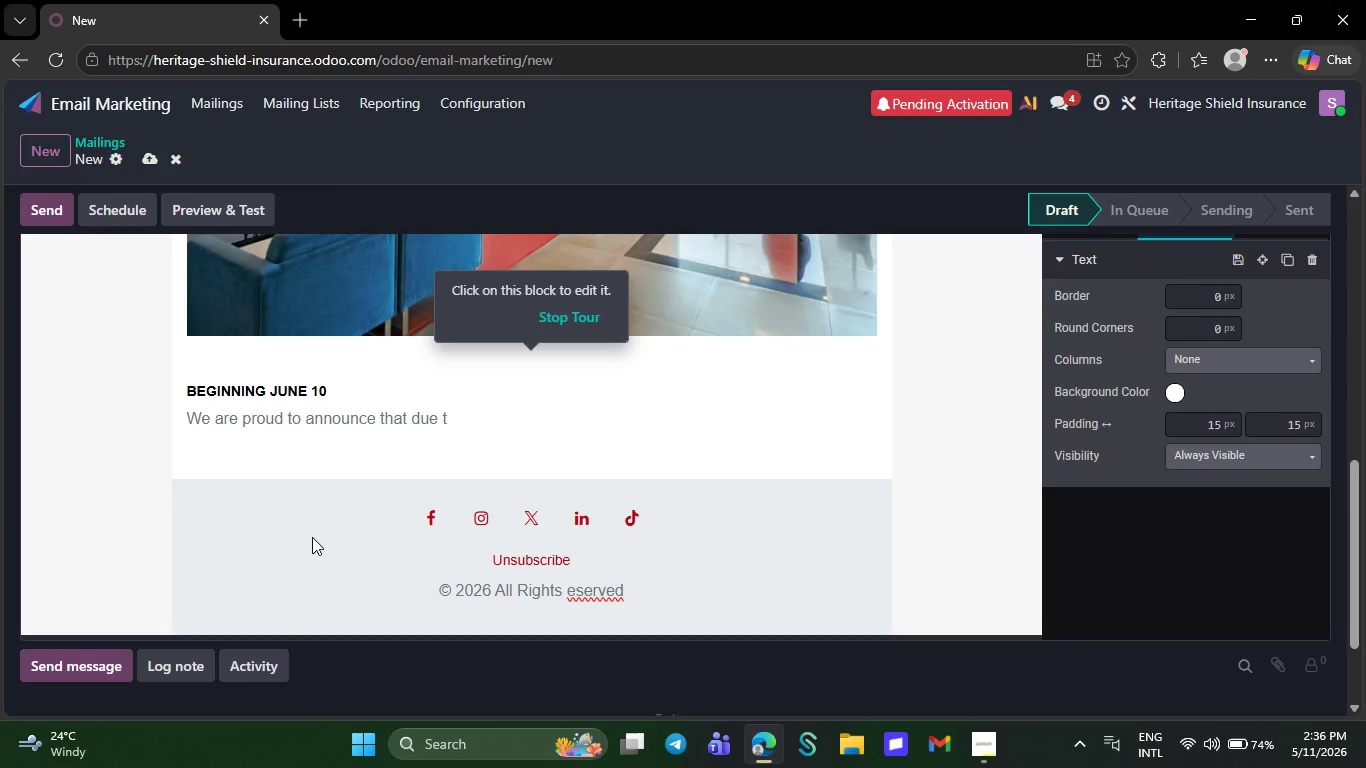 
wait(8.09)
 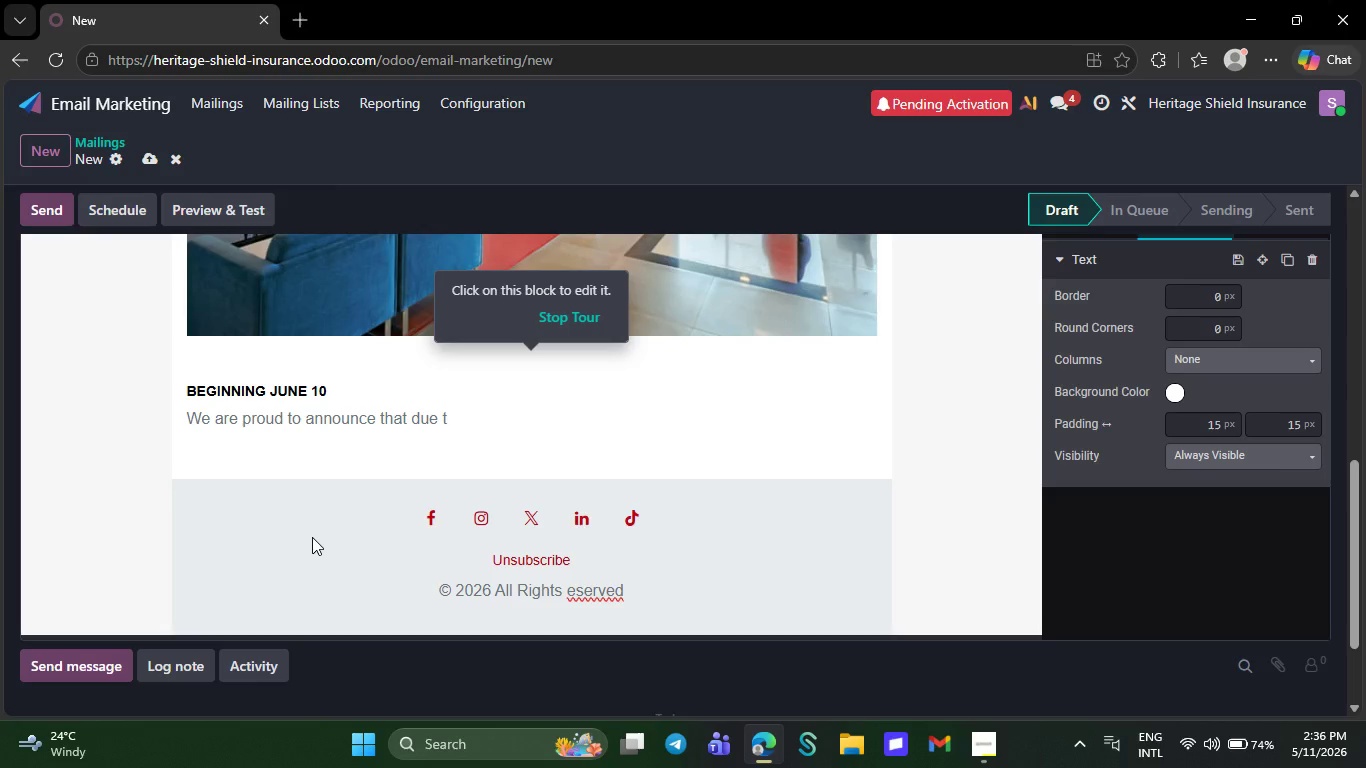 
key(Backspace)
 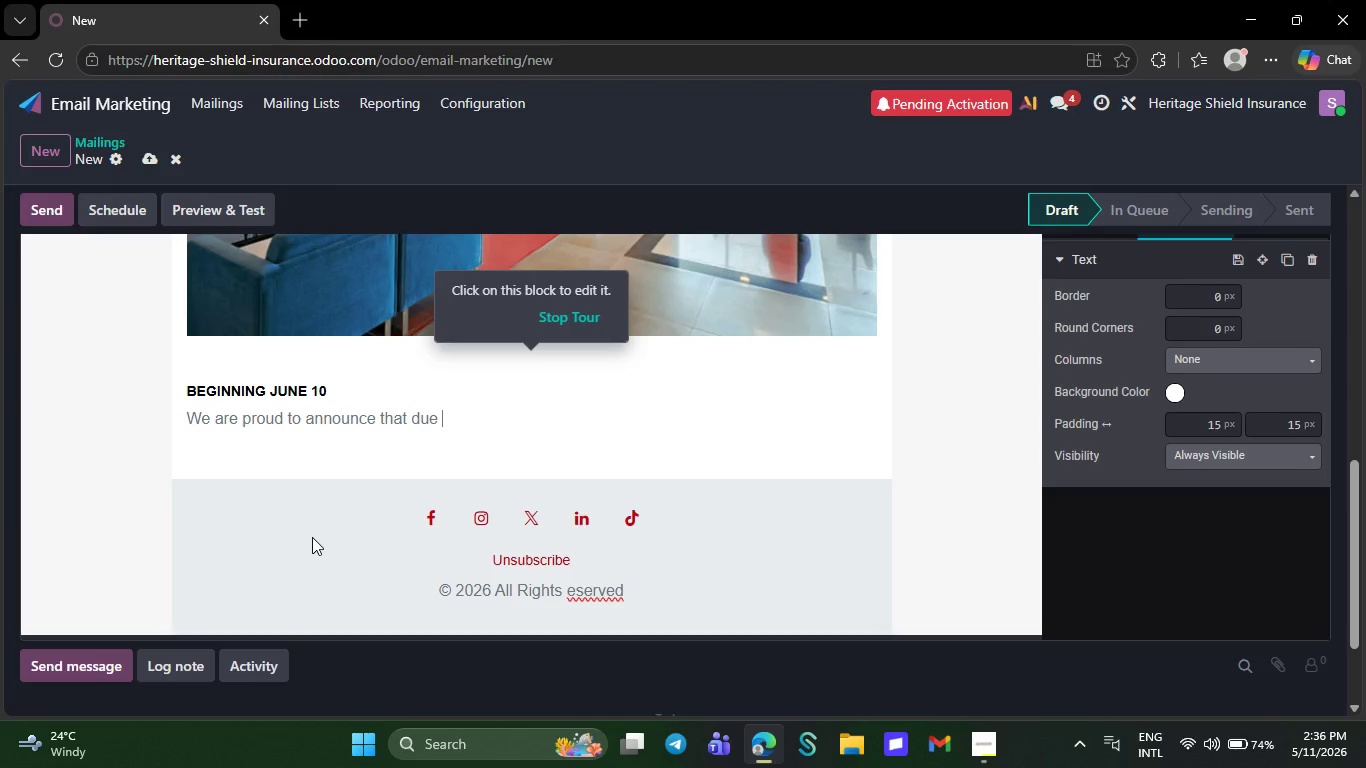 
wait(8.75)
 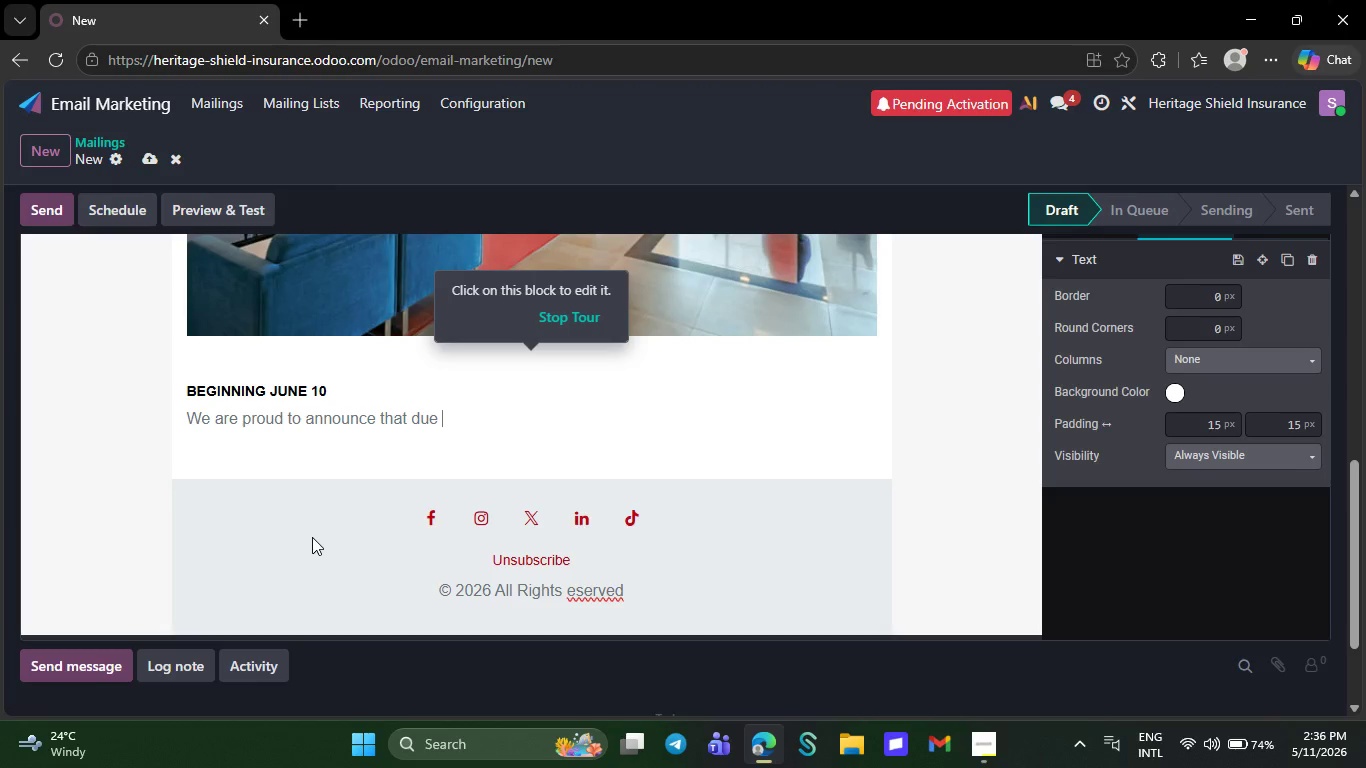 
key(Backspace)
 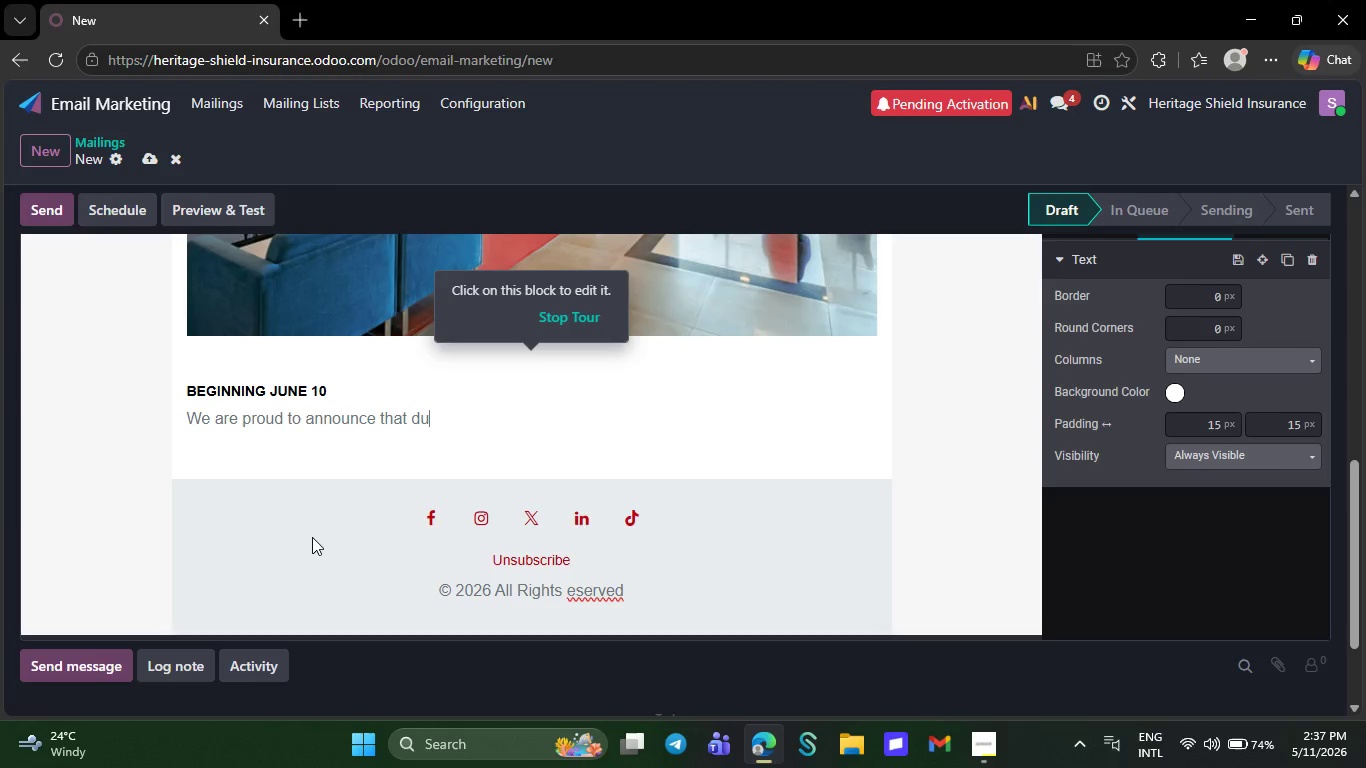 
key(Backspace)
 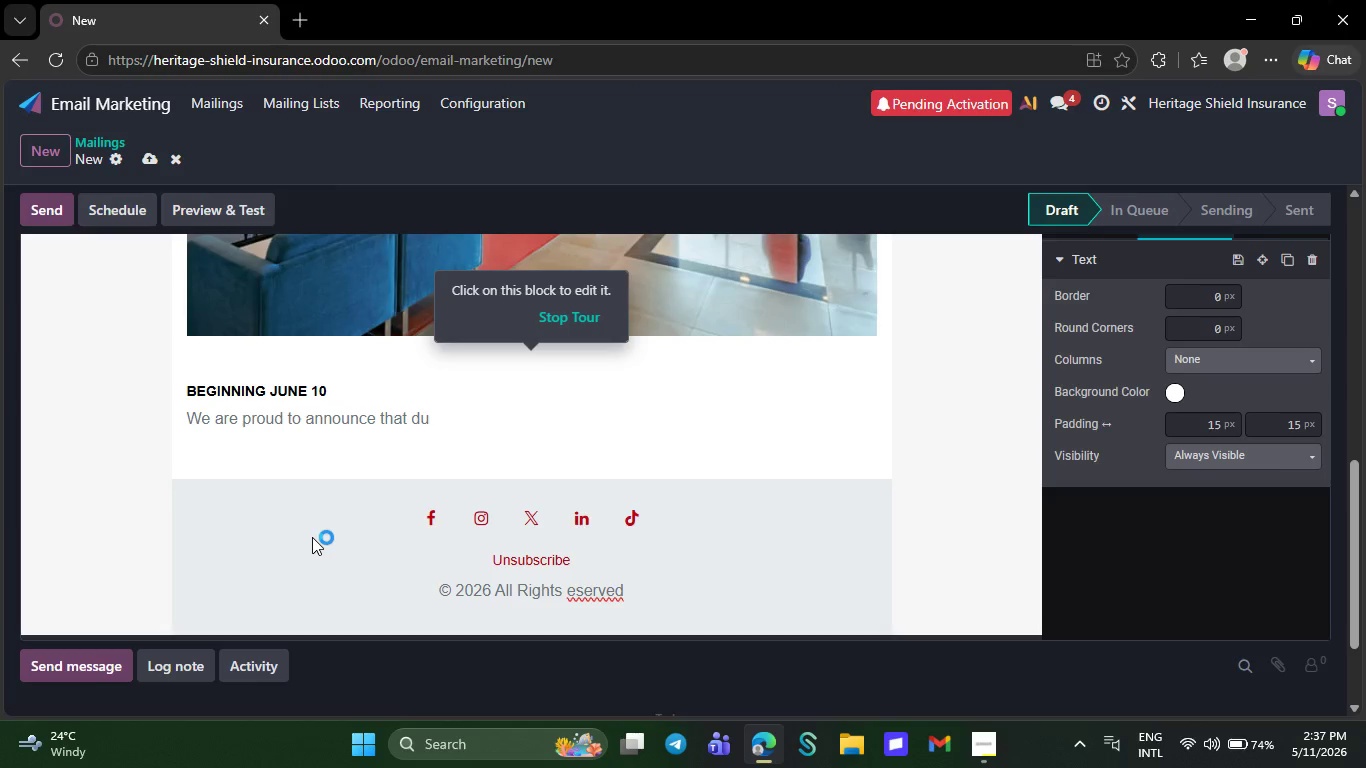 
wait(7.11)
 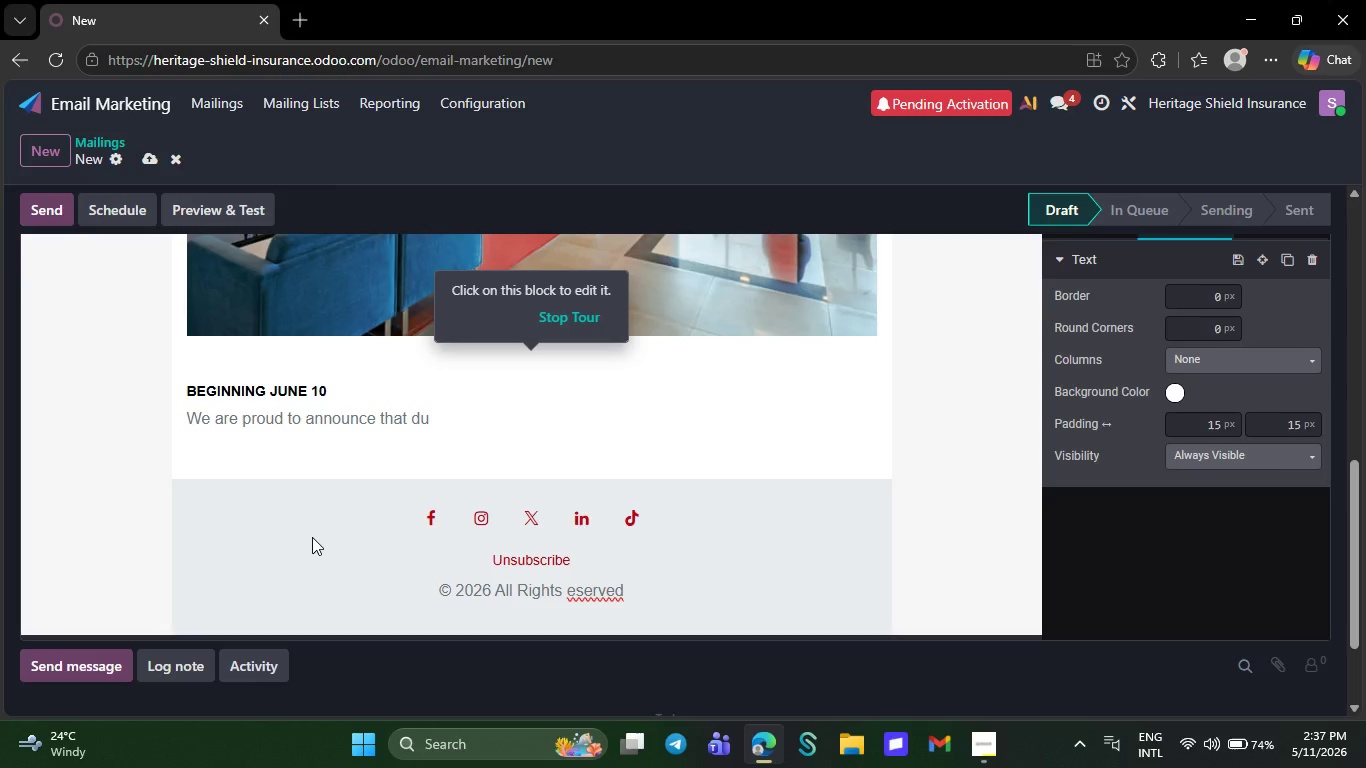 
key(Backspace)
 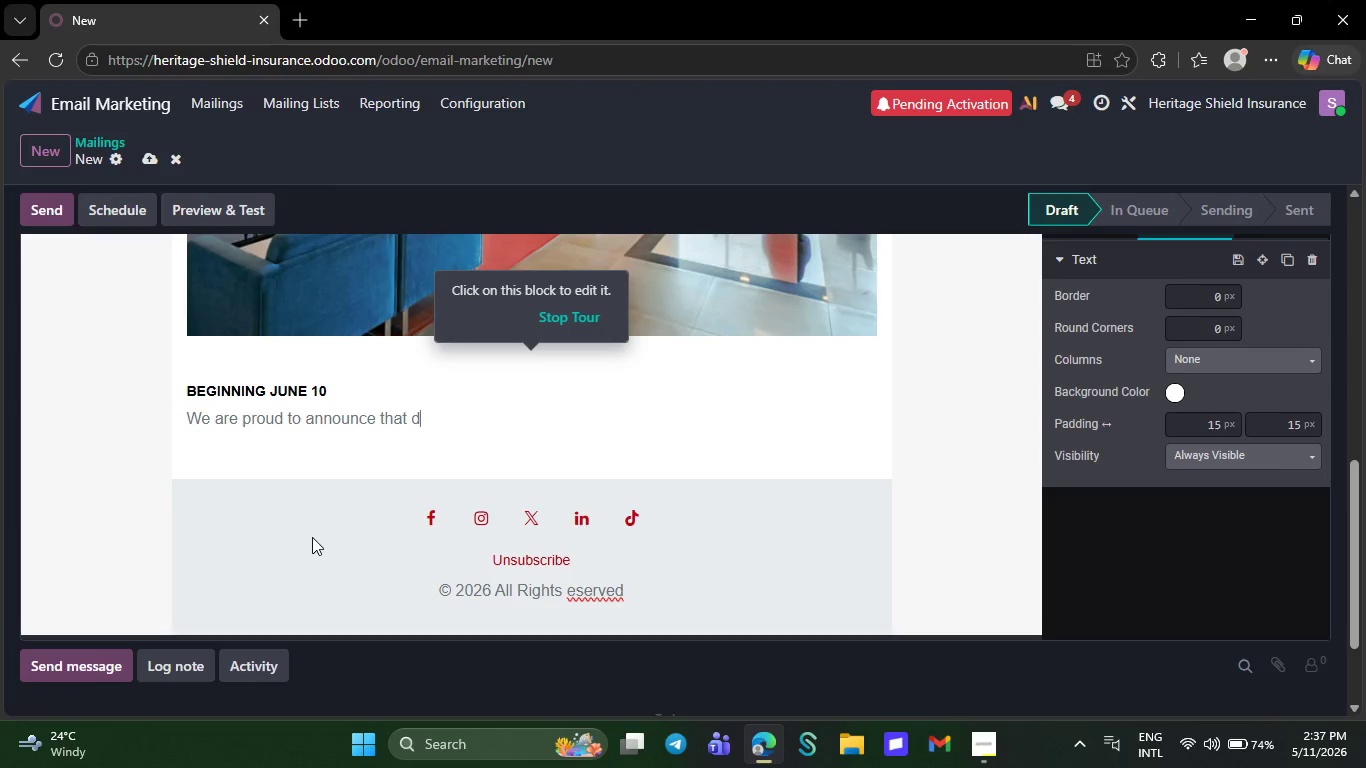 
wait(6.45)
 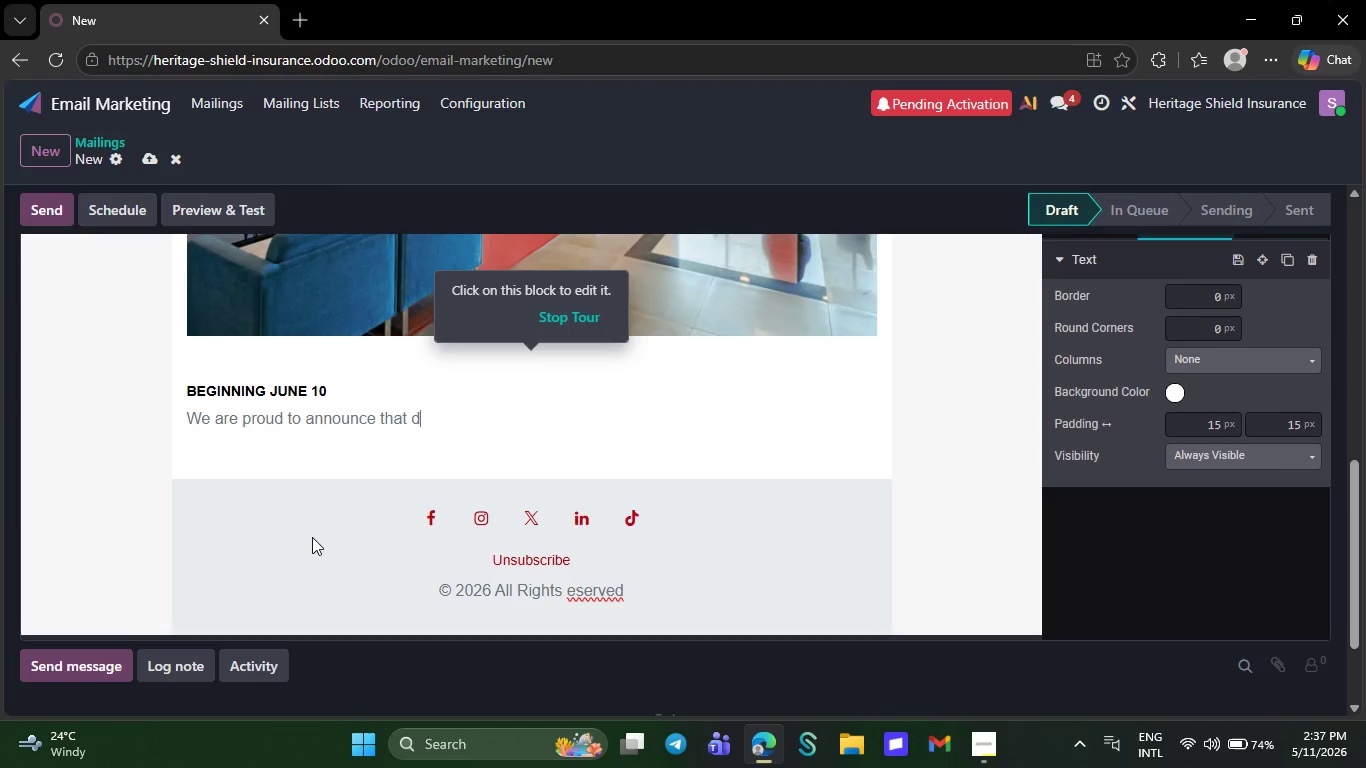 
key(Backspace)
 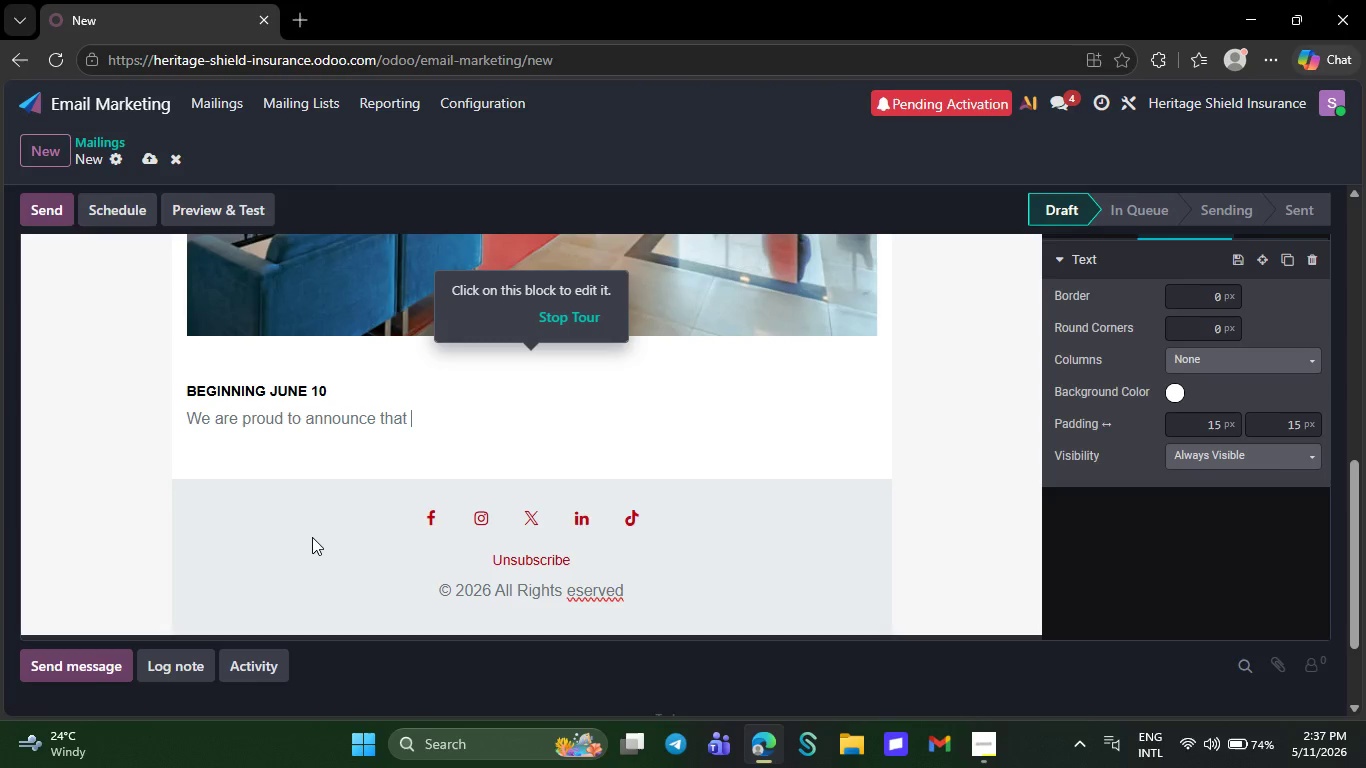 
wait(6.3)
 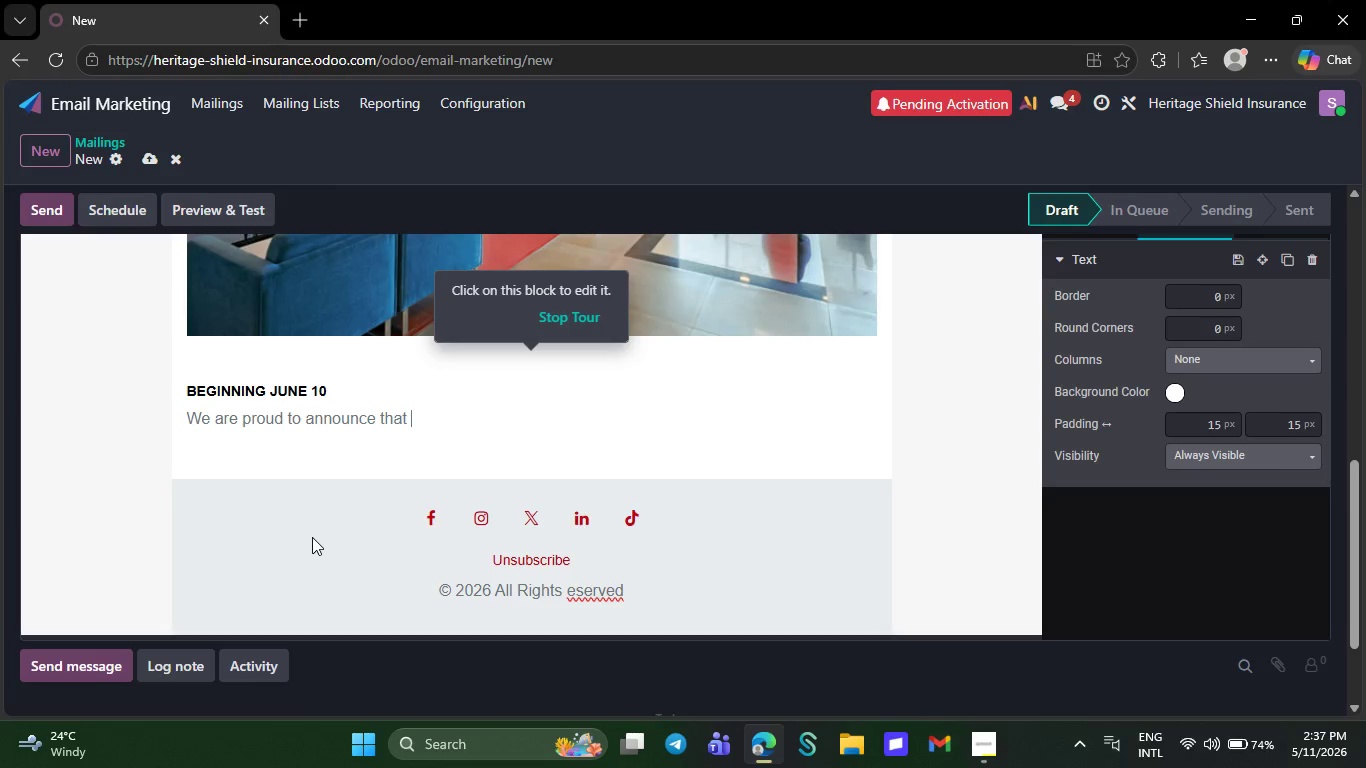 
key(Backspace)
 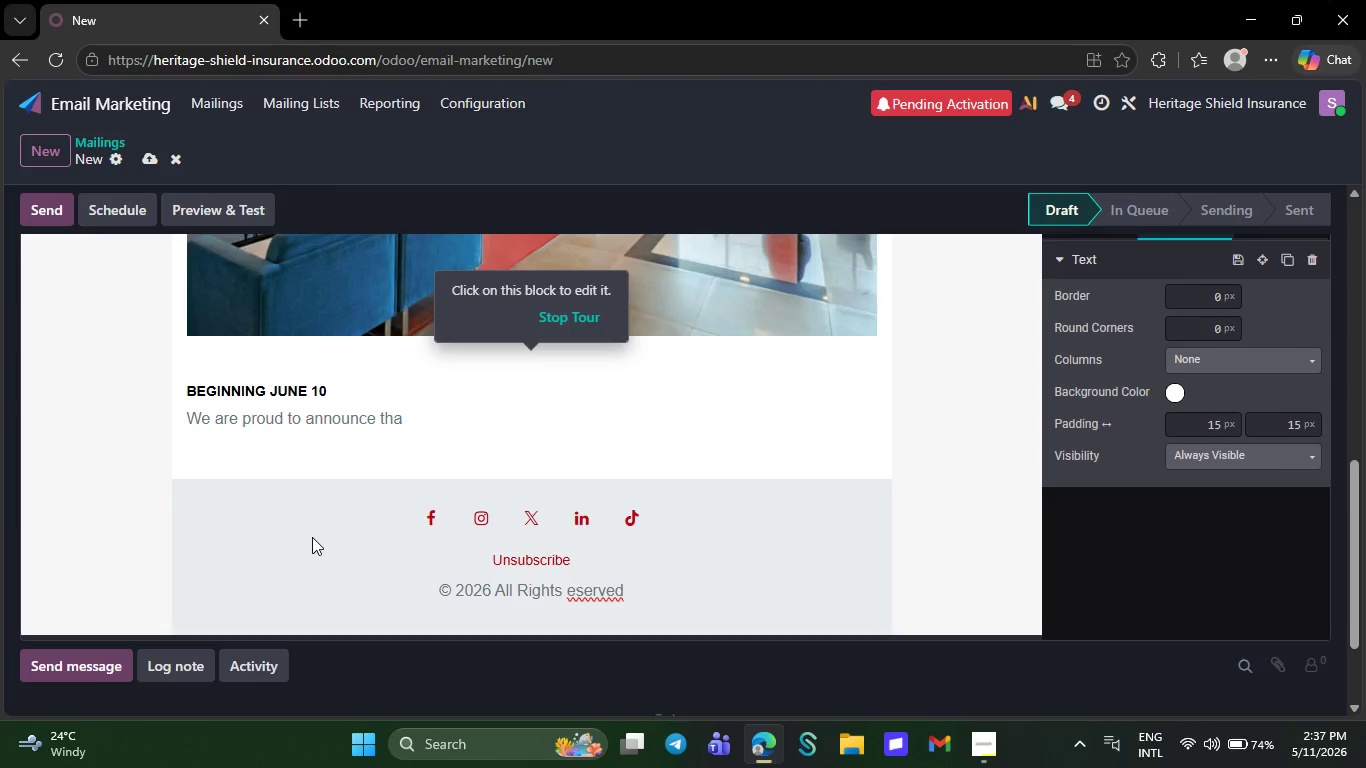 
key(Backspace)
 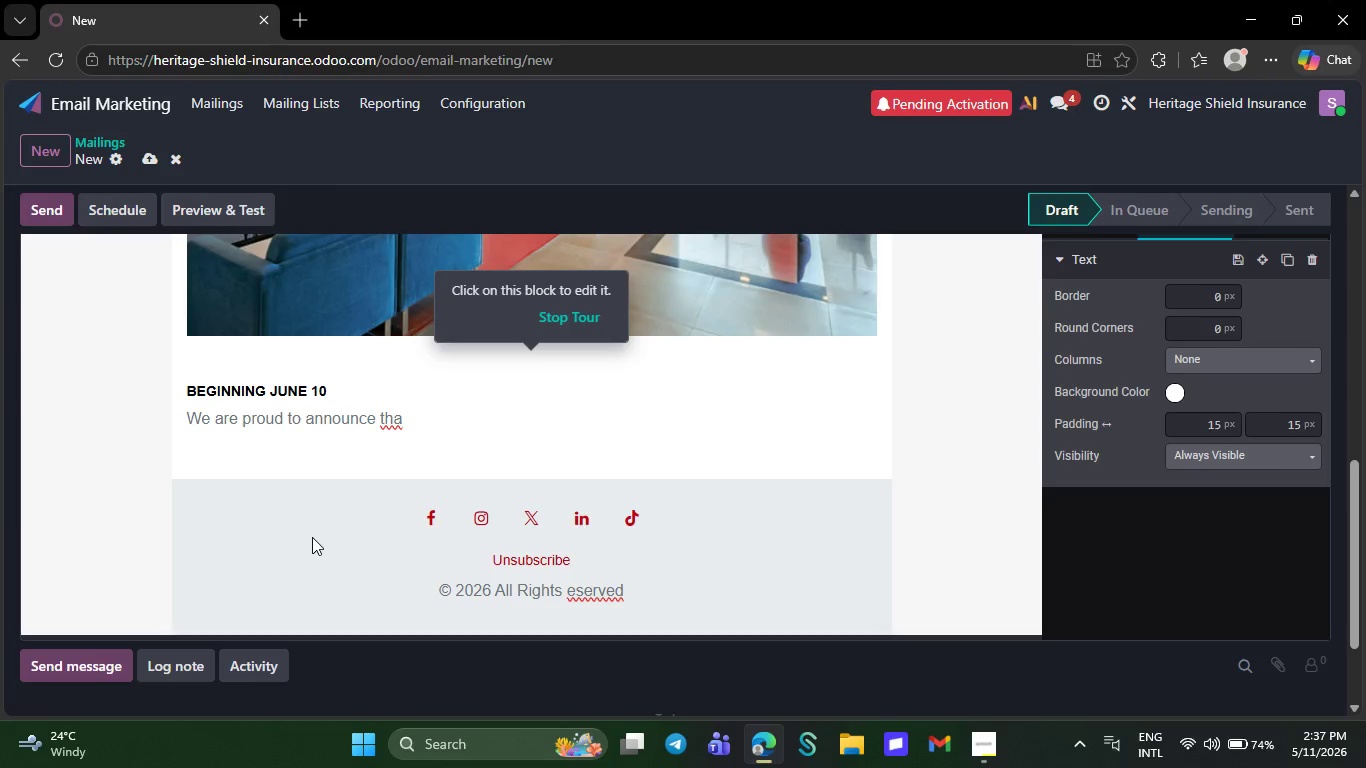 
wait(6.67)
 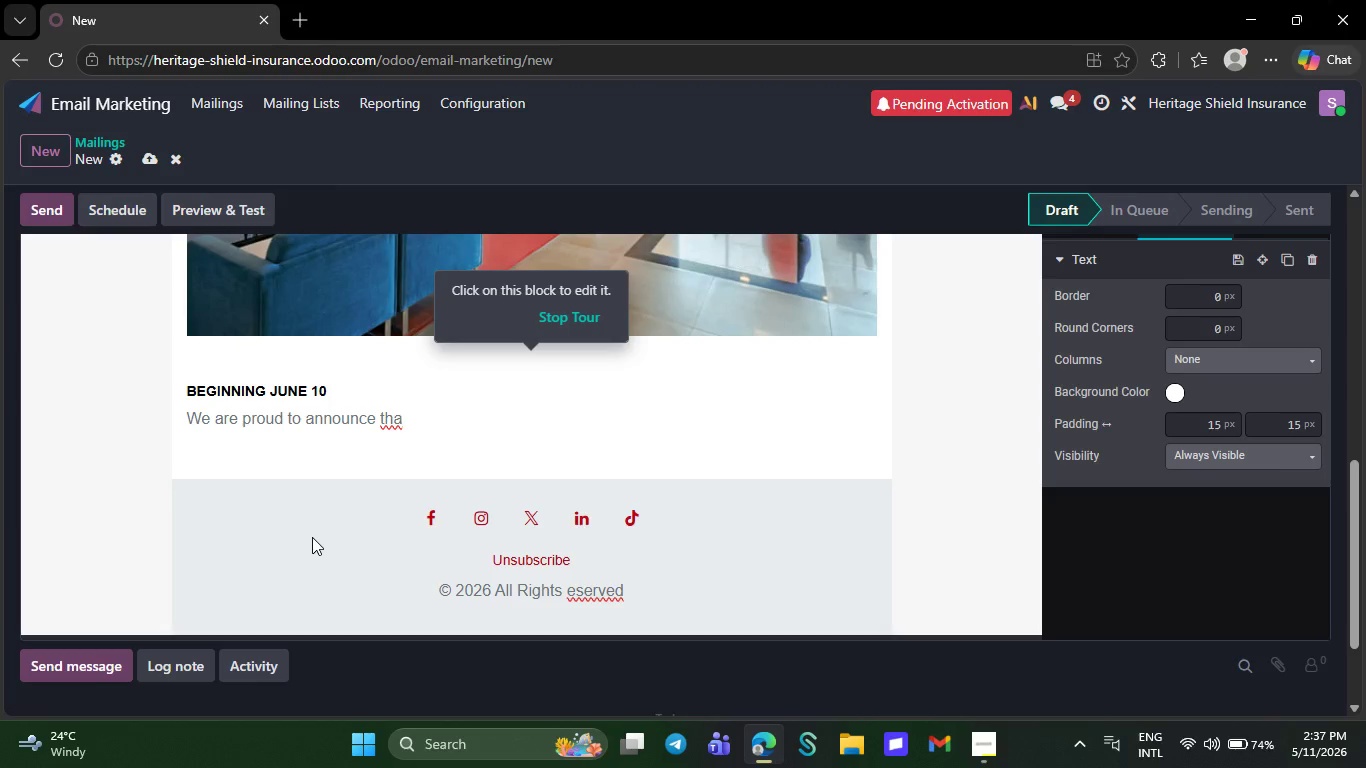 
key(Backspace)
 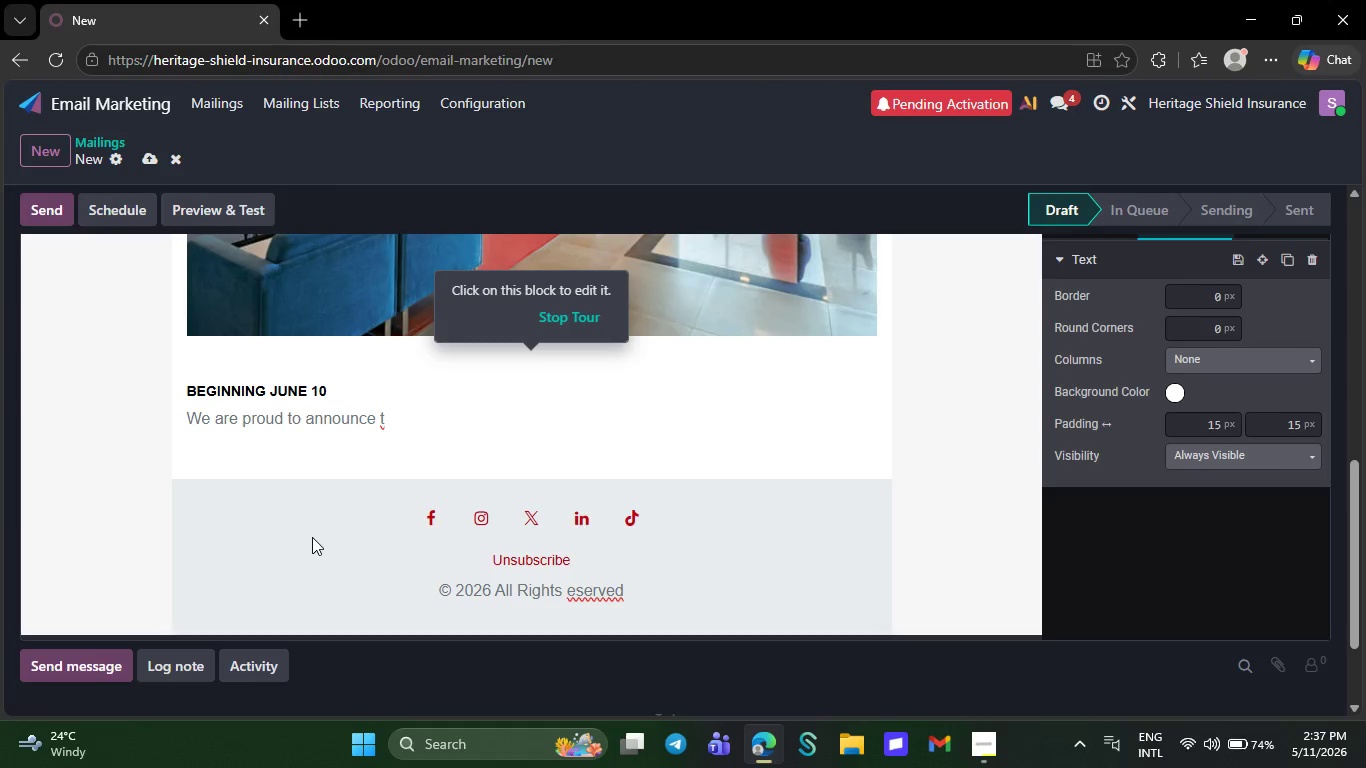 
key(Backspace)
 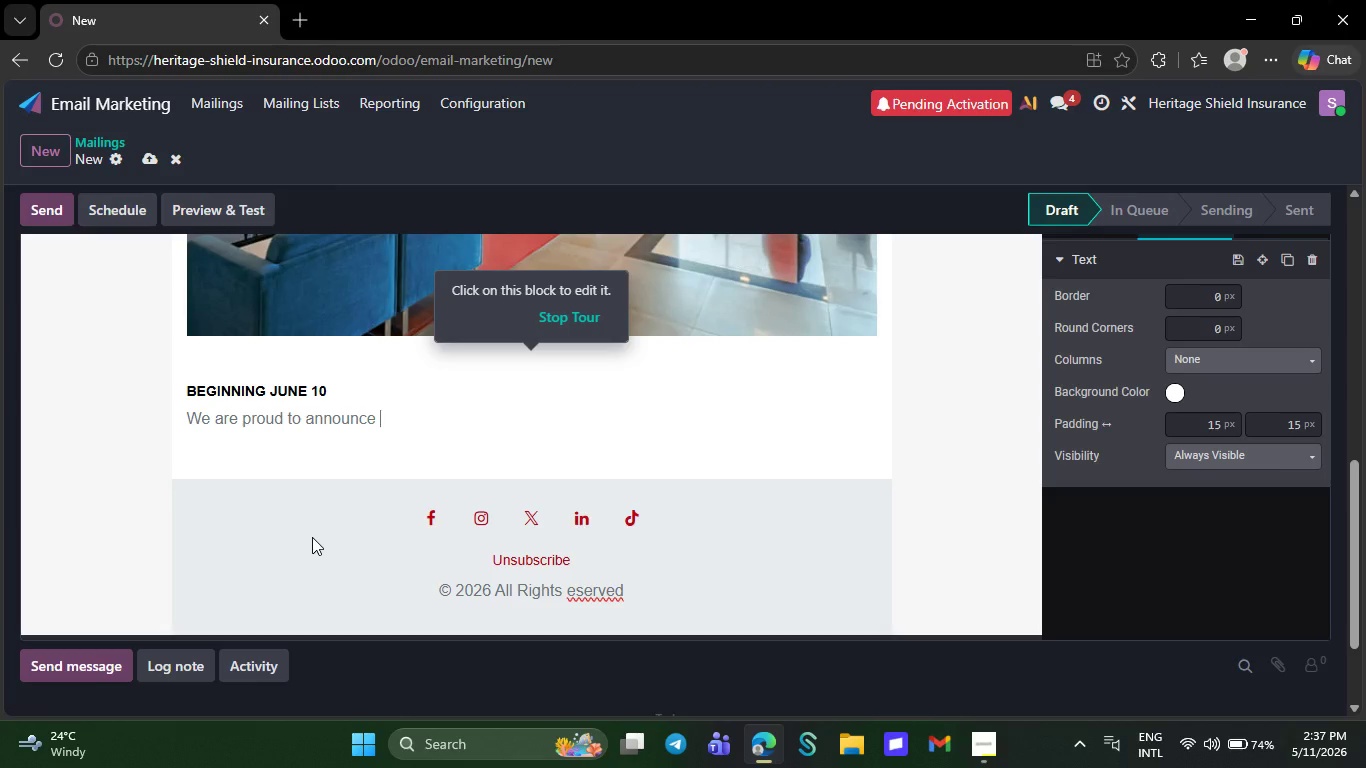 
key(Backspace)
 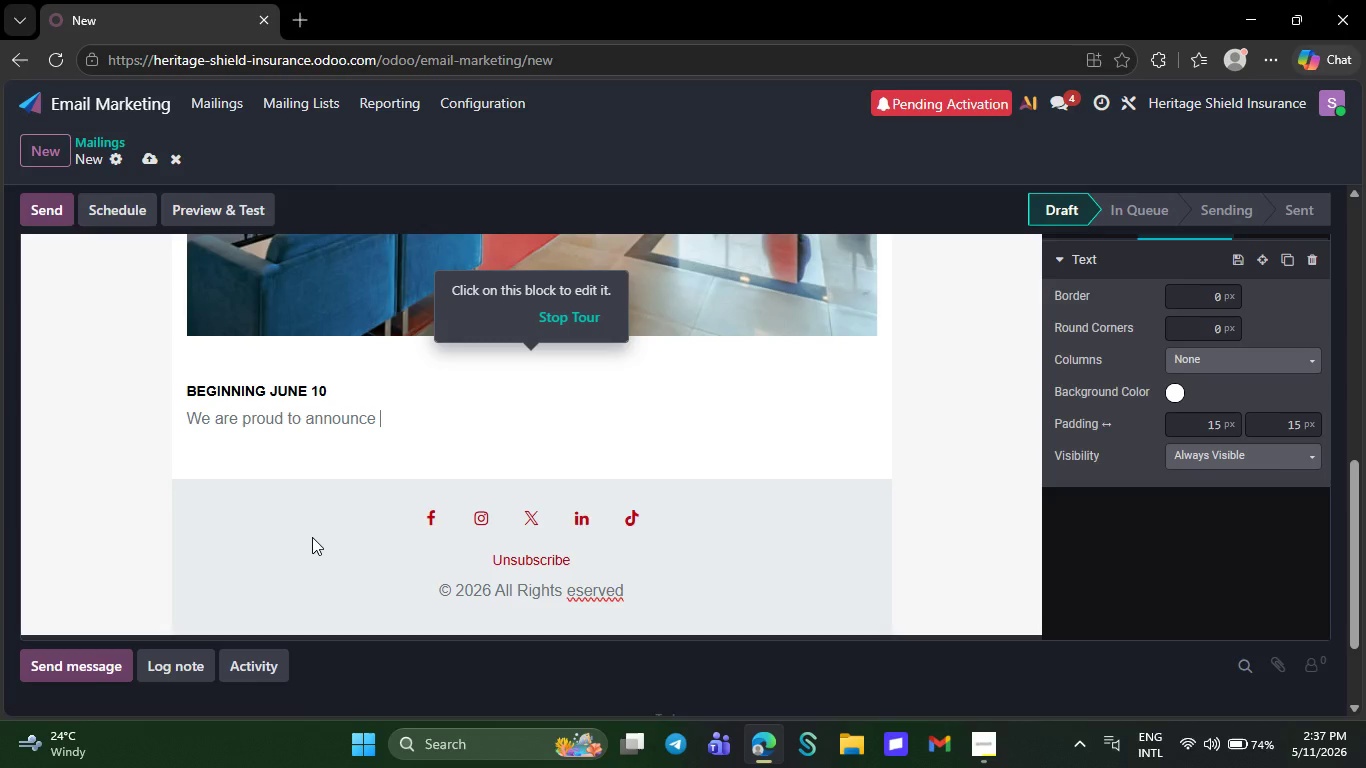 
key(Backspace)
 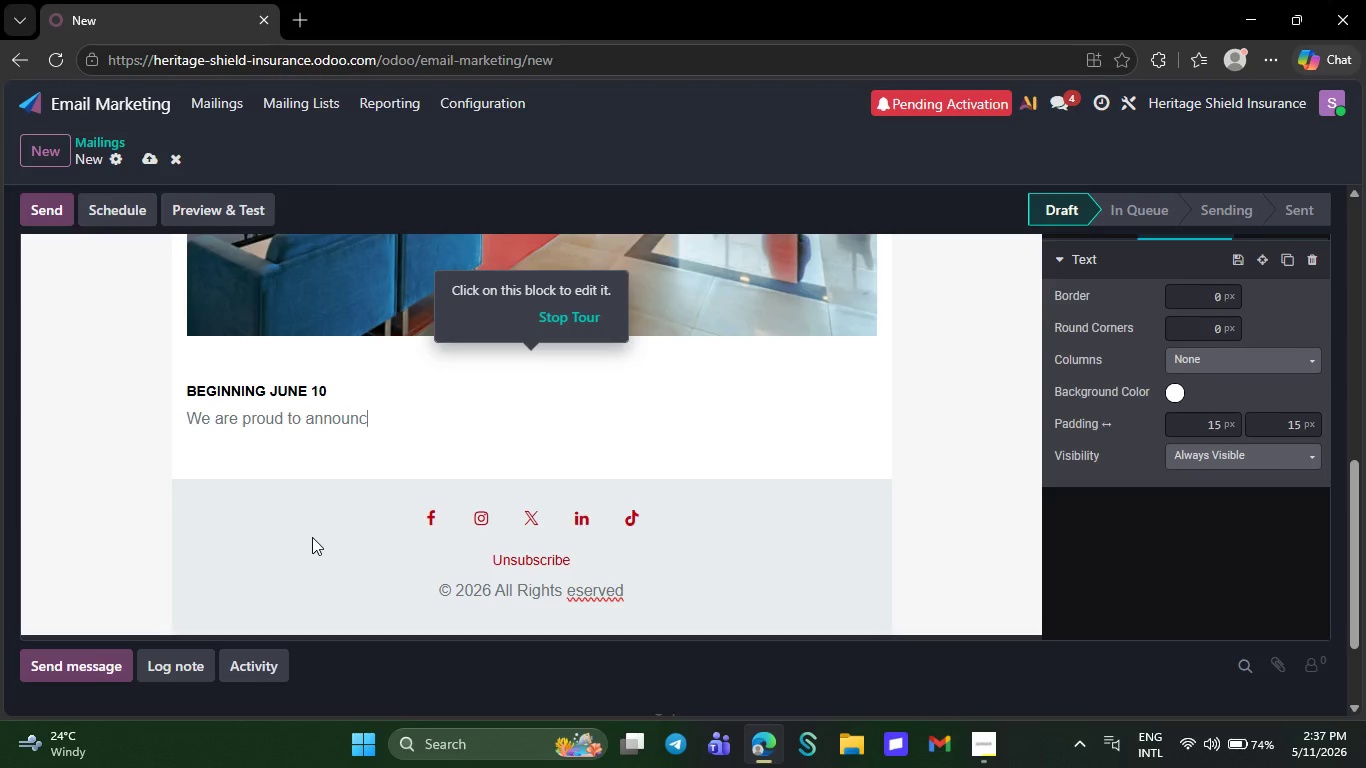 
key(Backspace)
 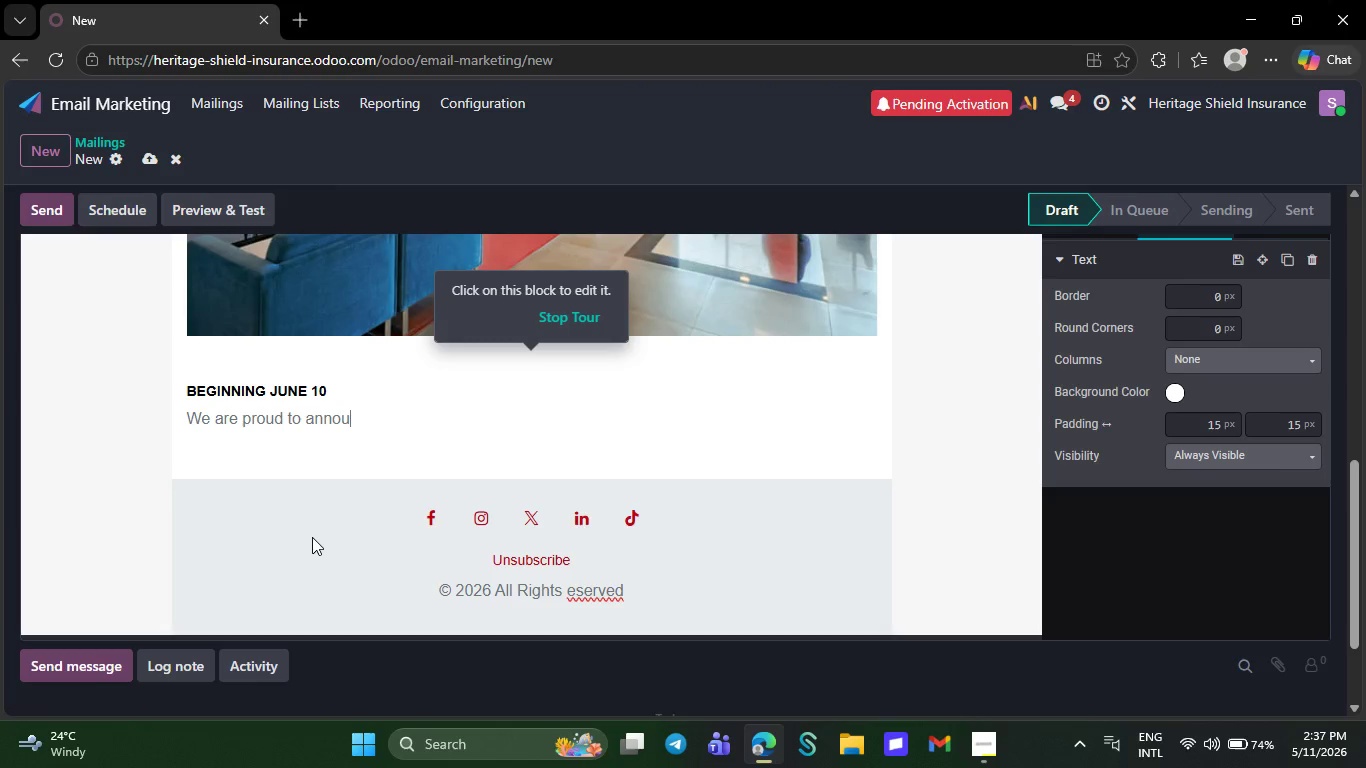 
key(Backspace)
 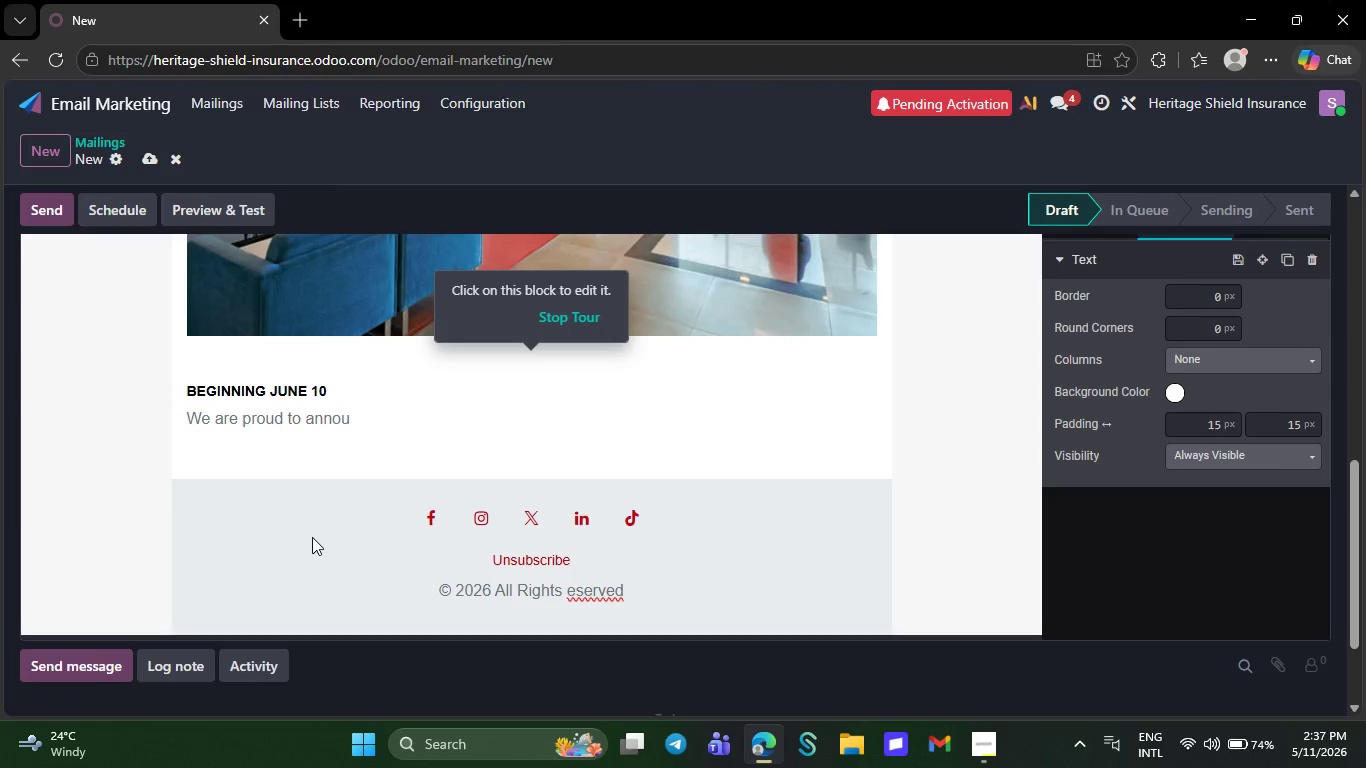 
key(Backspace)
 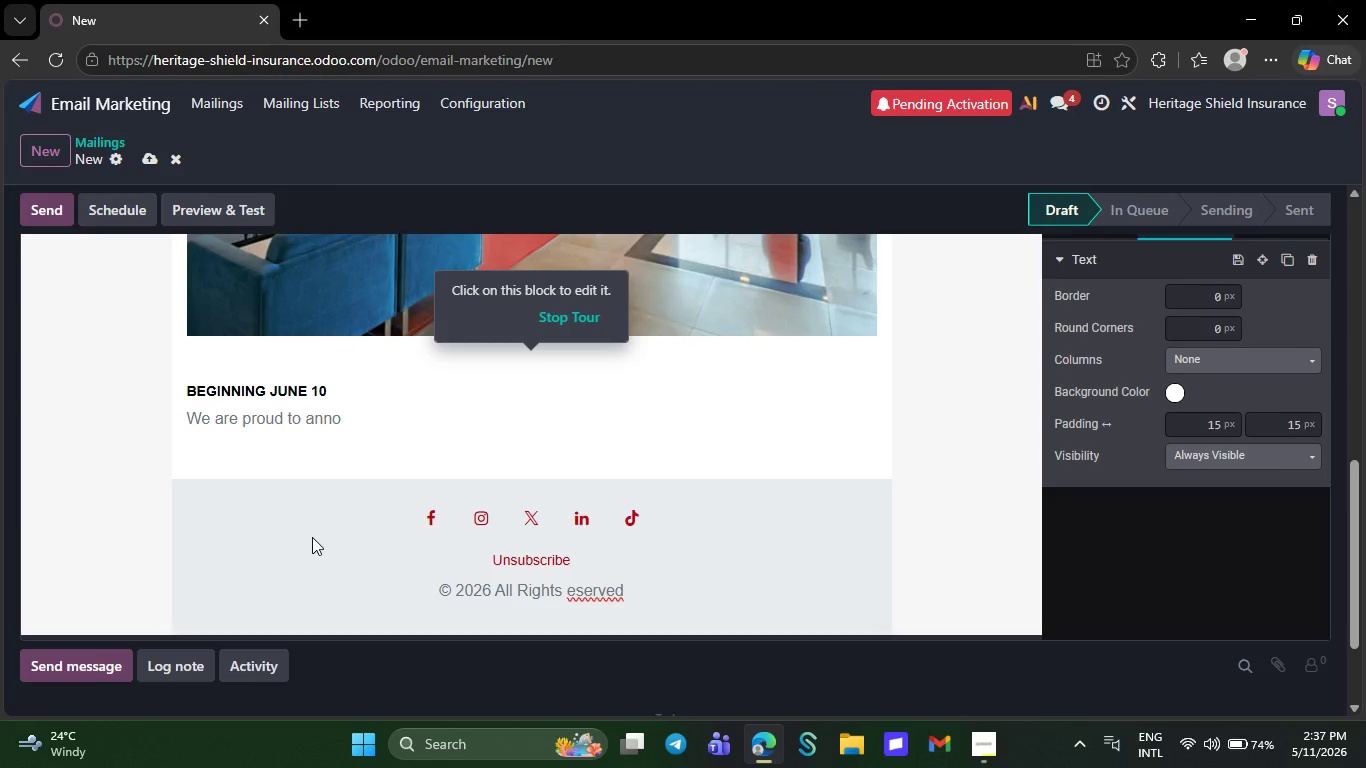 
key(Backspace)
 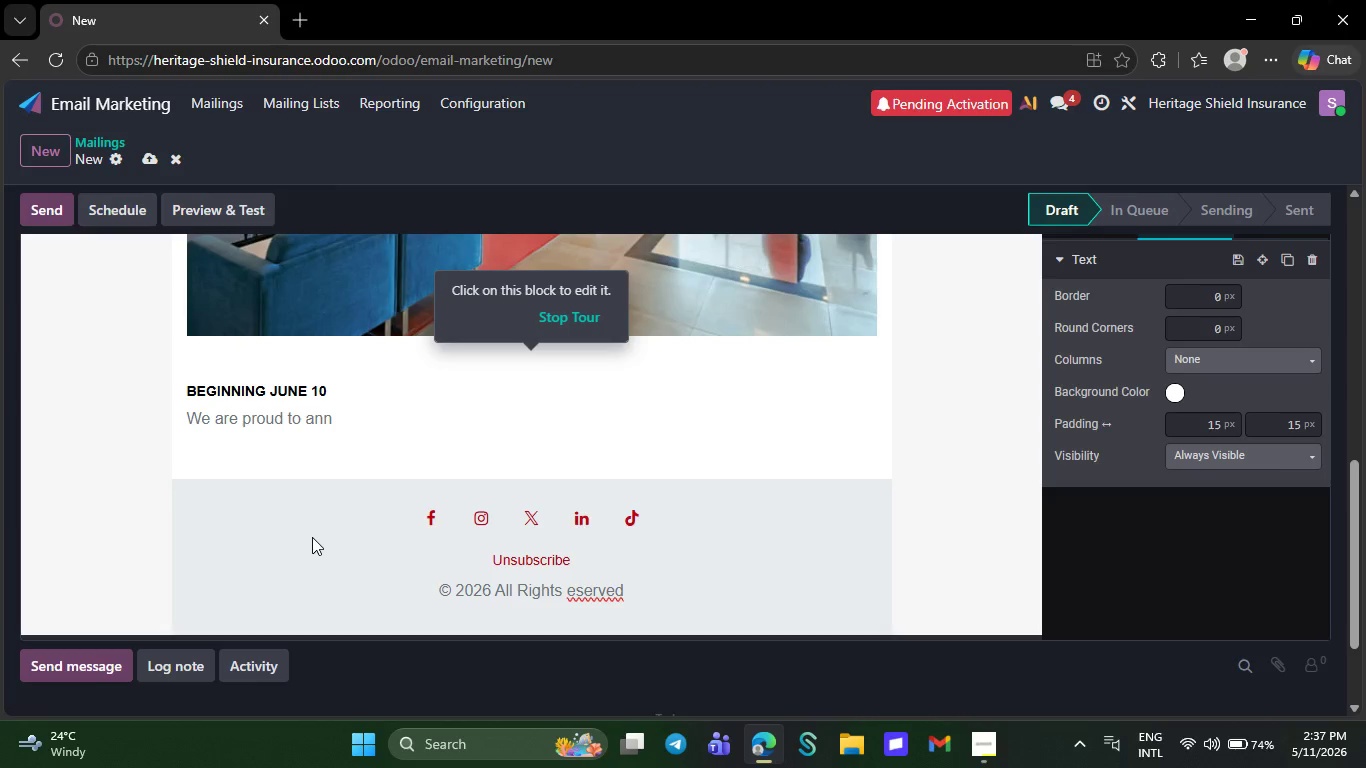 
key(Backspace)
 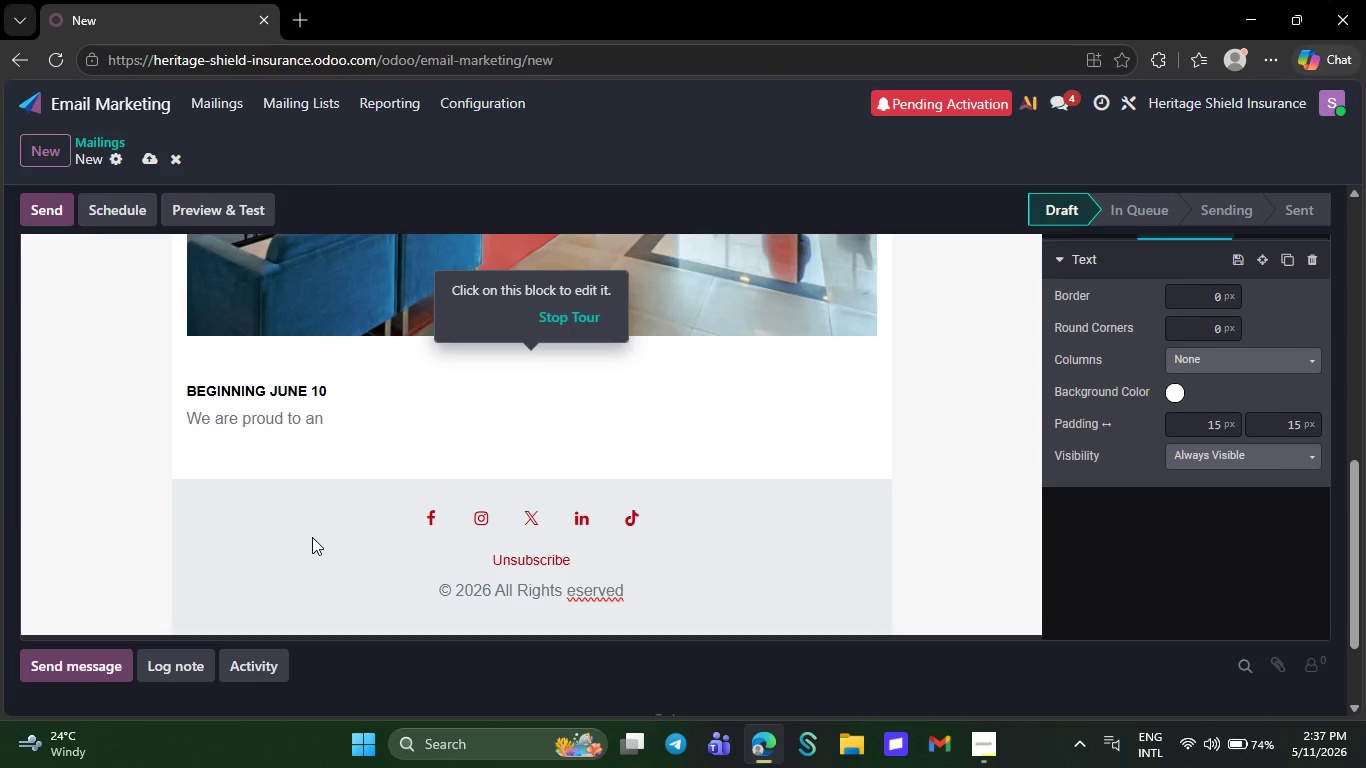 
key(Backspace)
 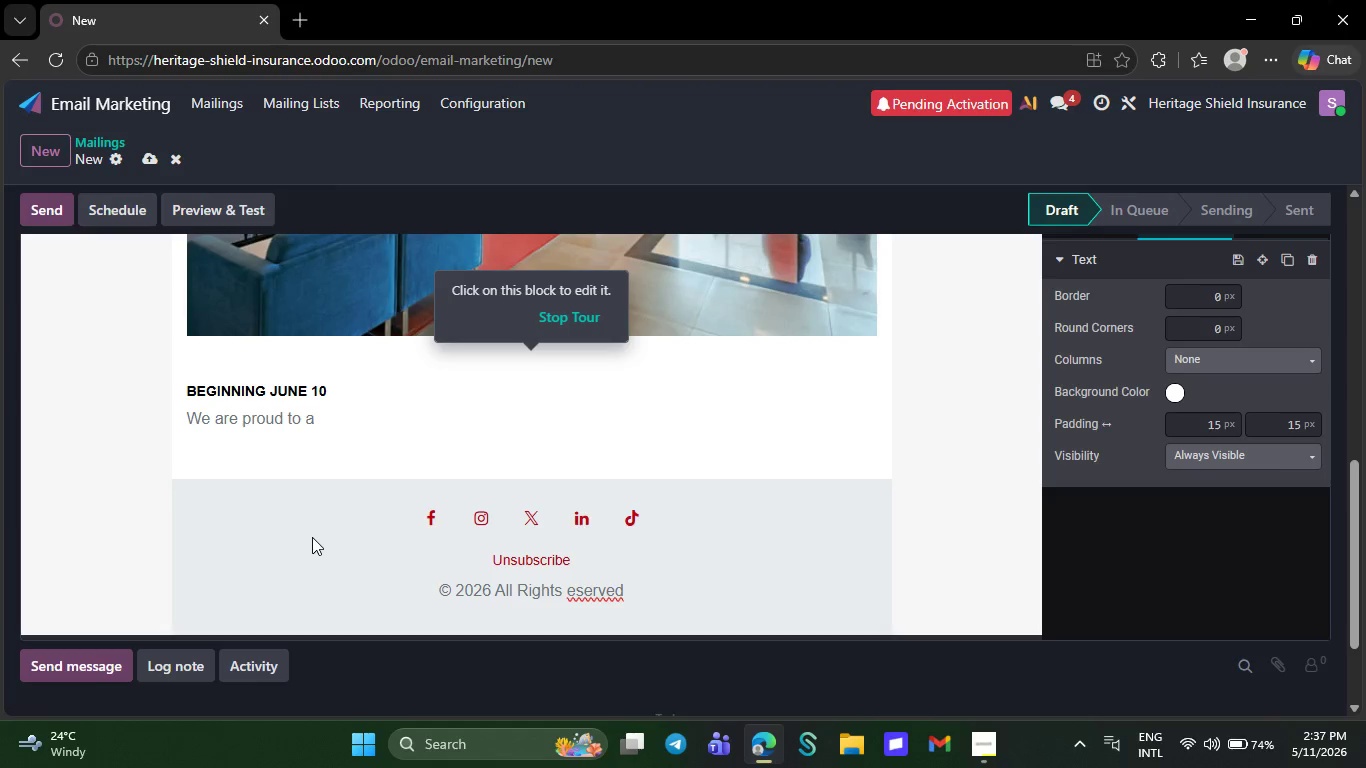 
key(Backspace)
 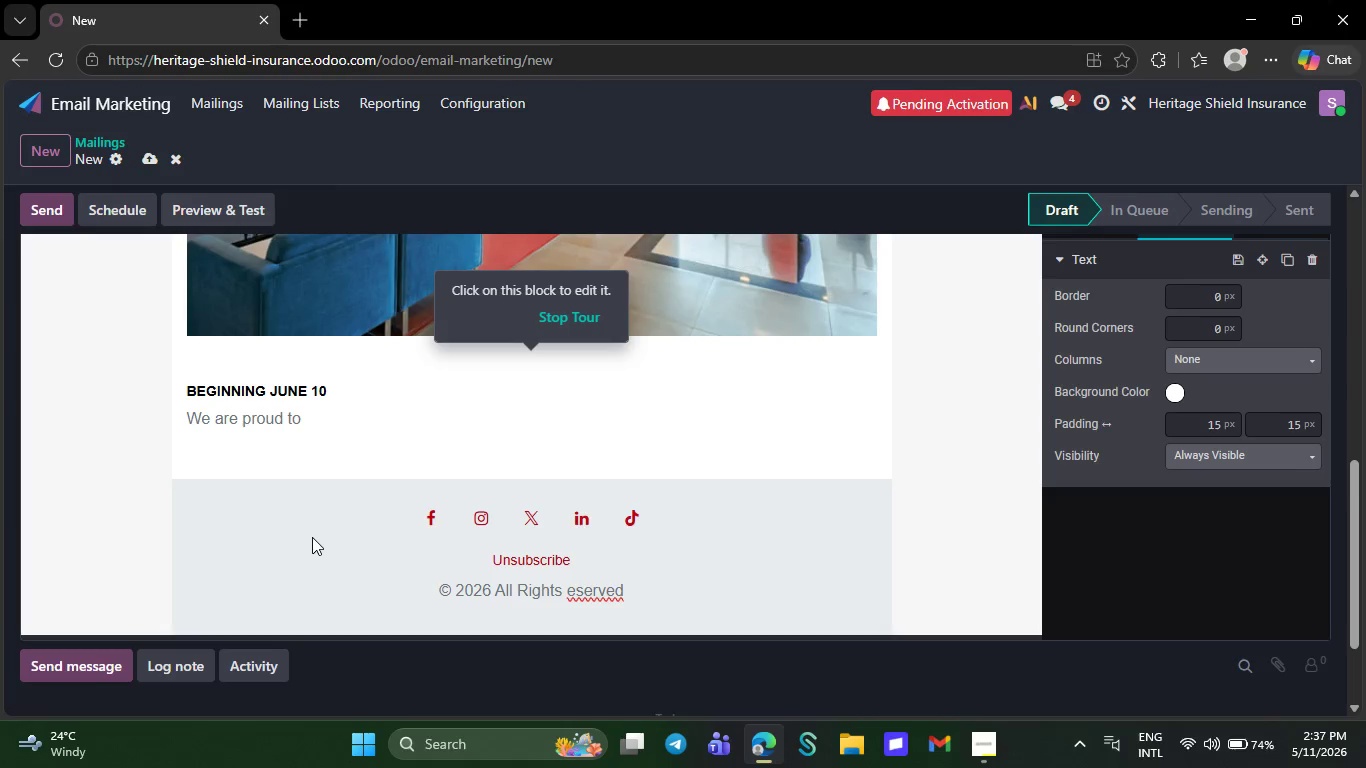 
key(Backspace)
 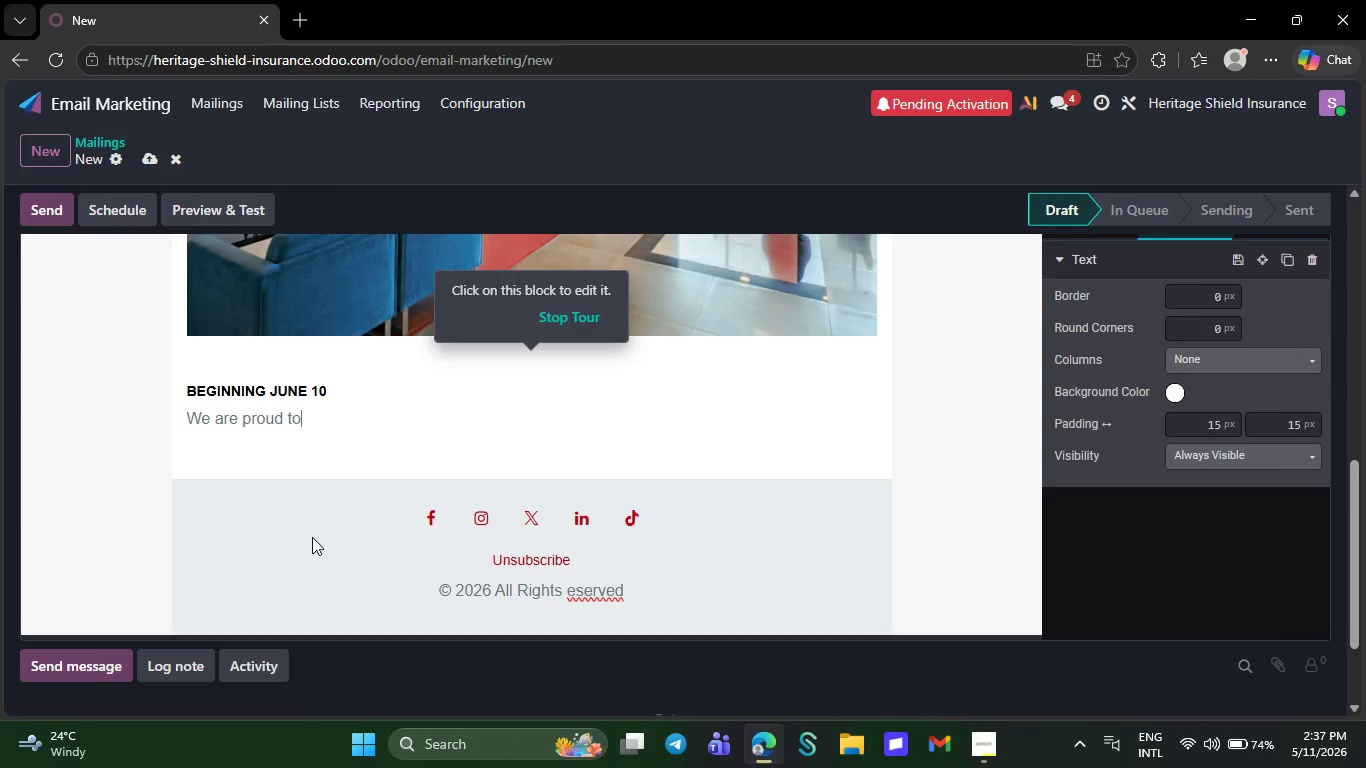 
key(Backspace)
 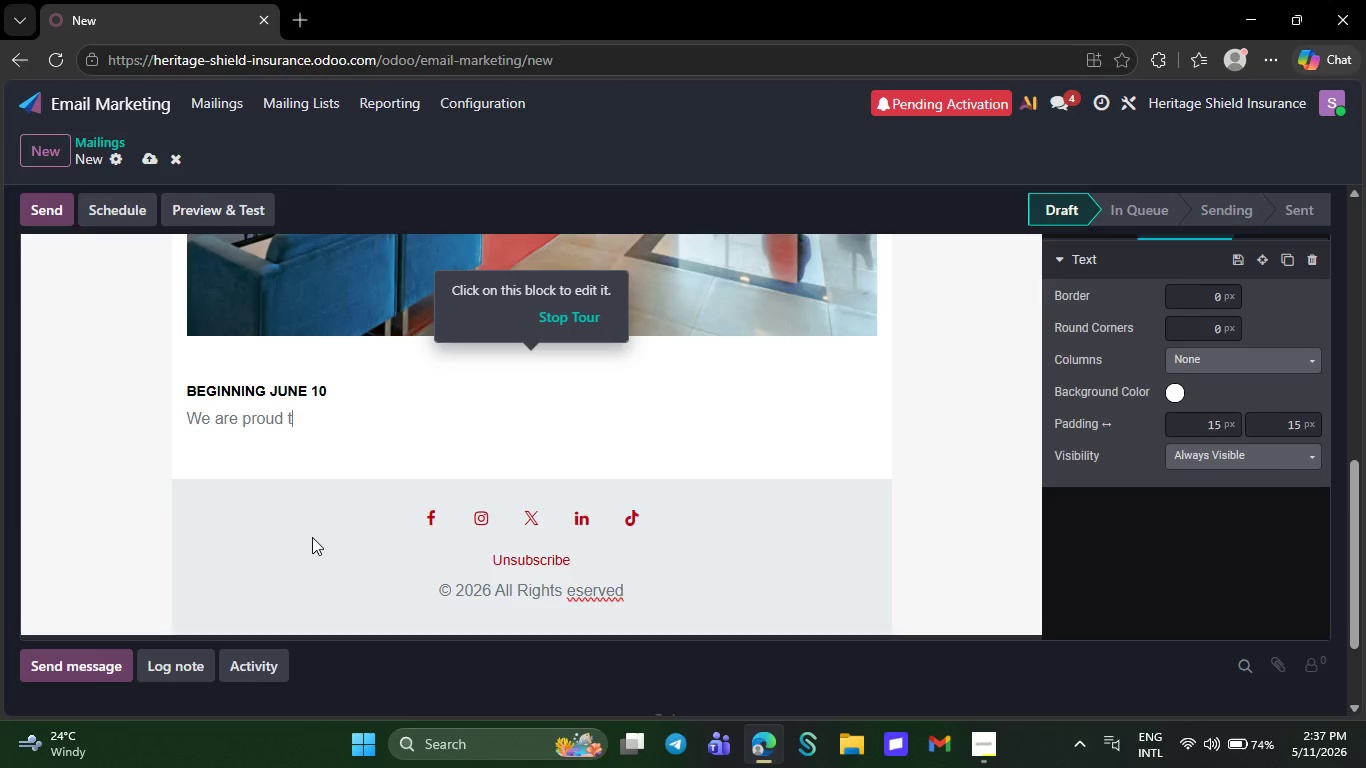 
key(Backspace)
 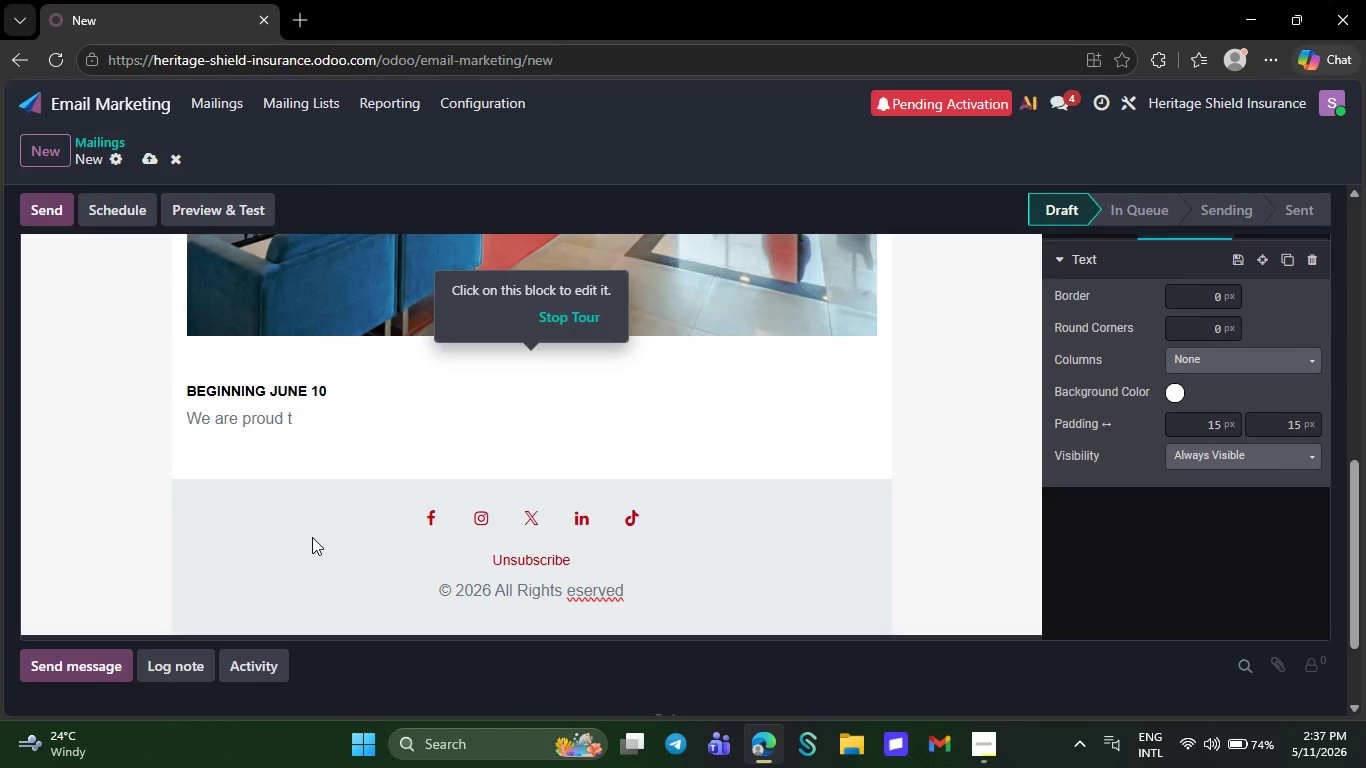 
wait(6.89)
 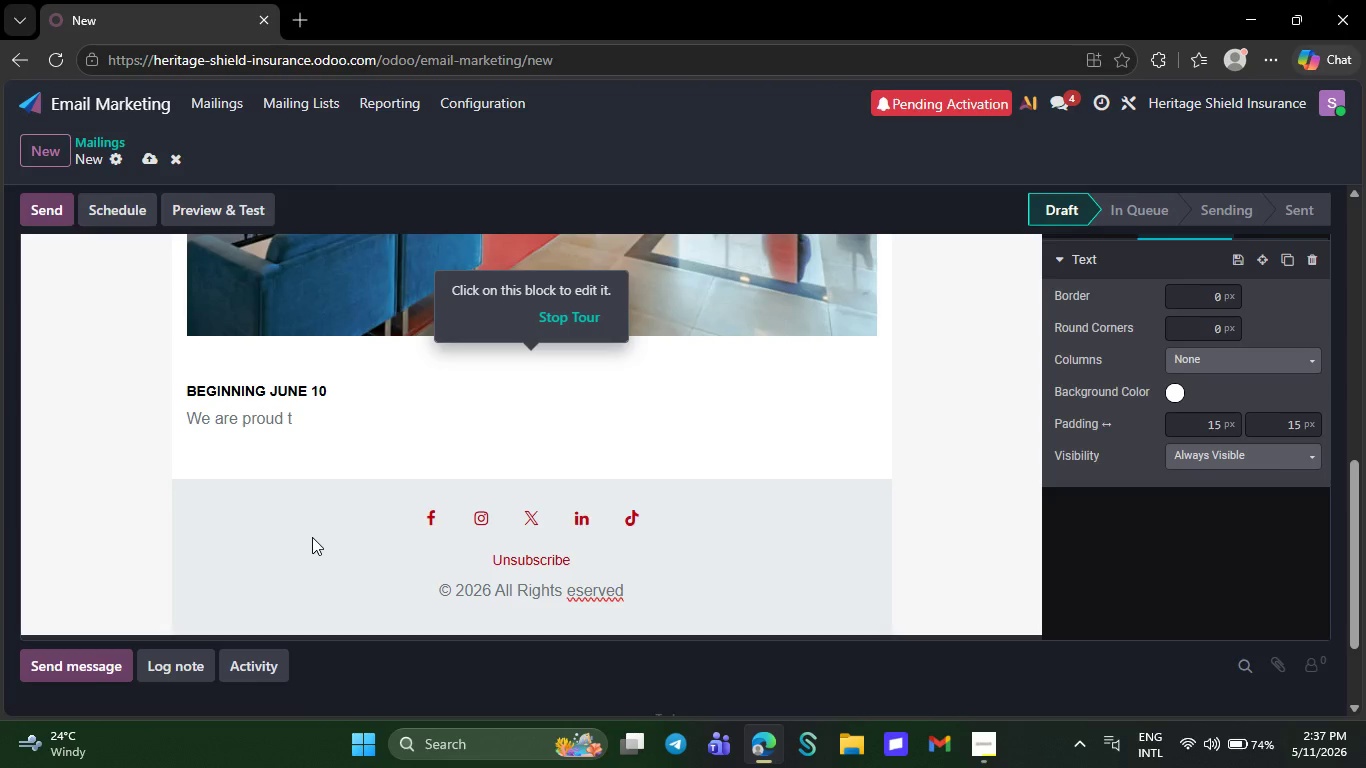 
key(Backspace)
 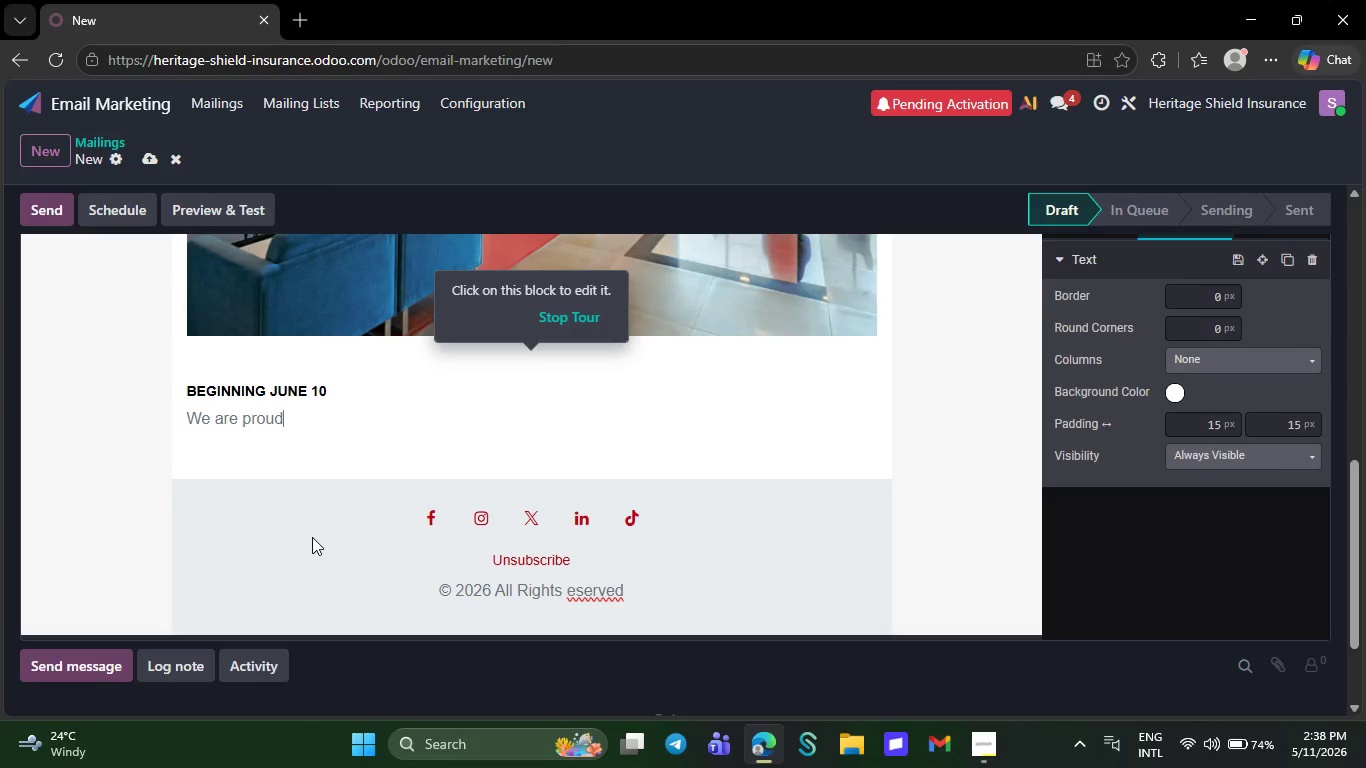 
key(Backspace)
 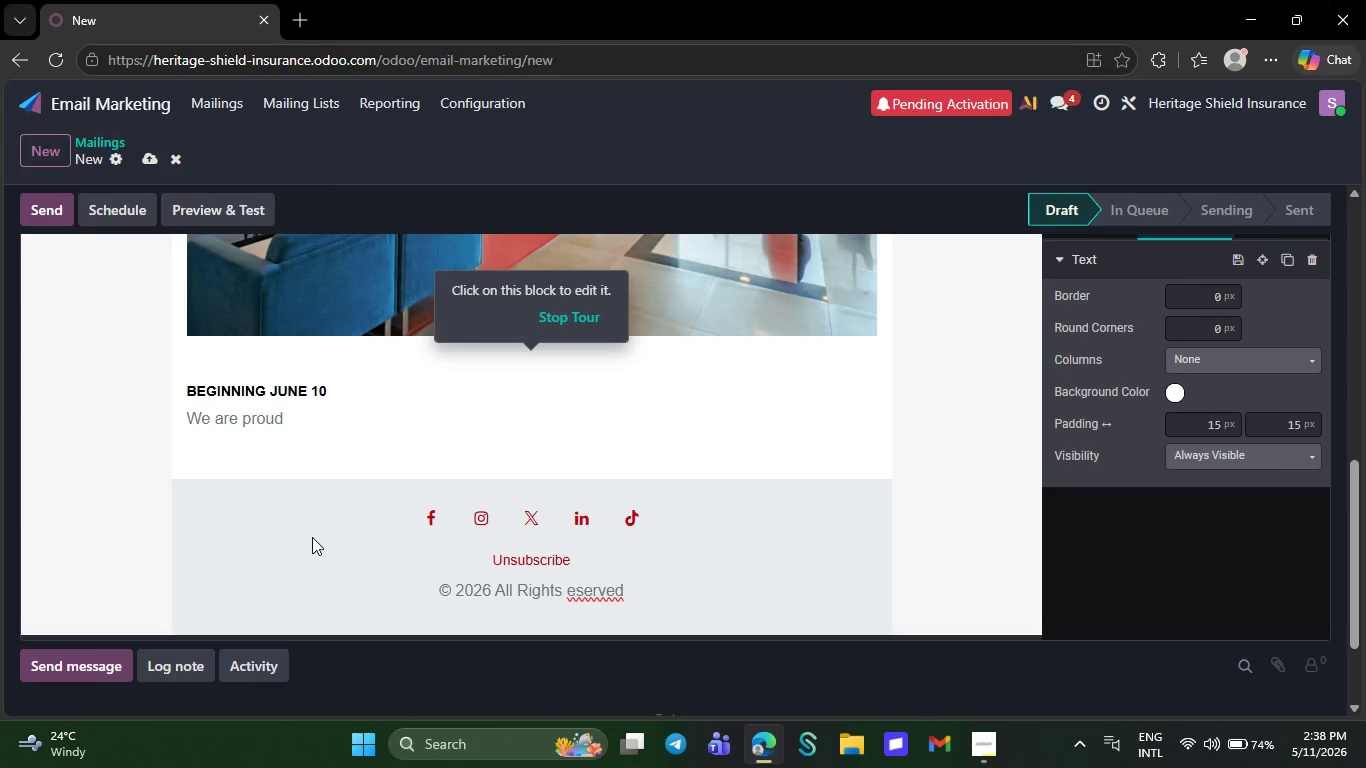 
wait(5.12)
 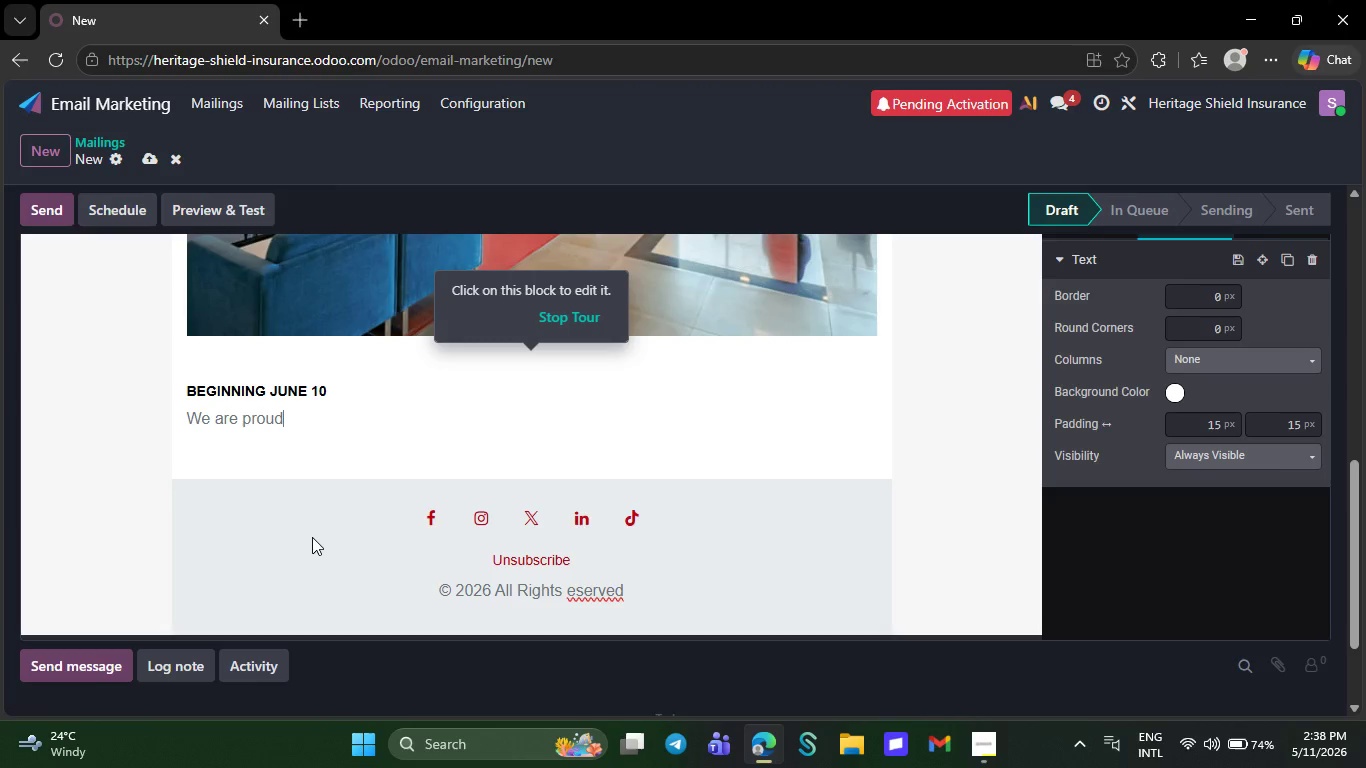 
key(Backspace)
 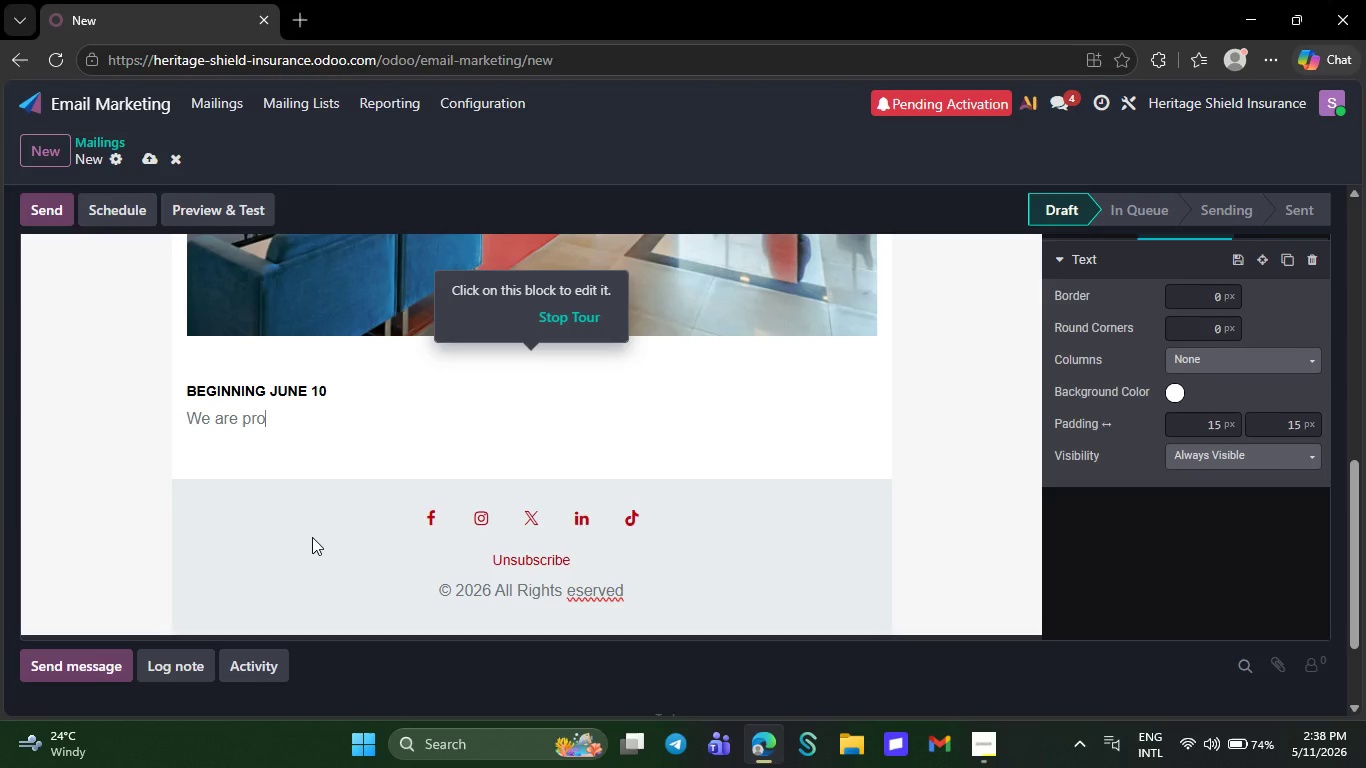 
key(Backspace)
 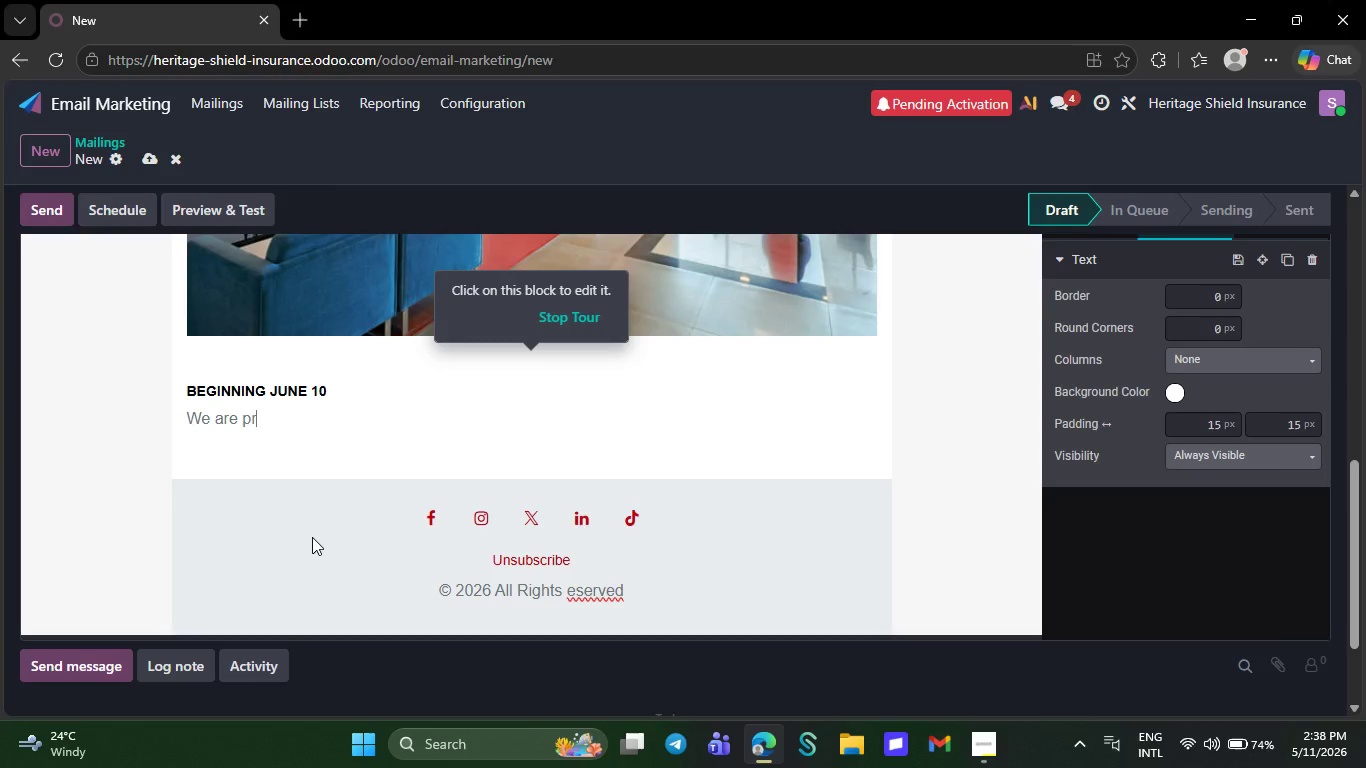 
key(Backspace)
 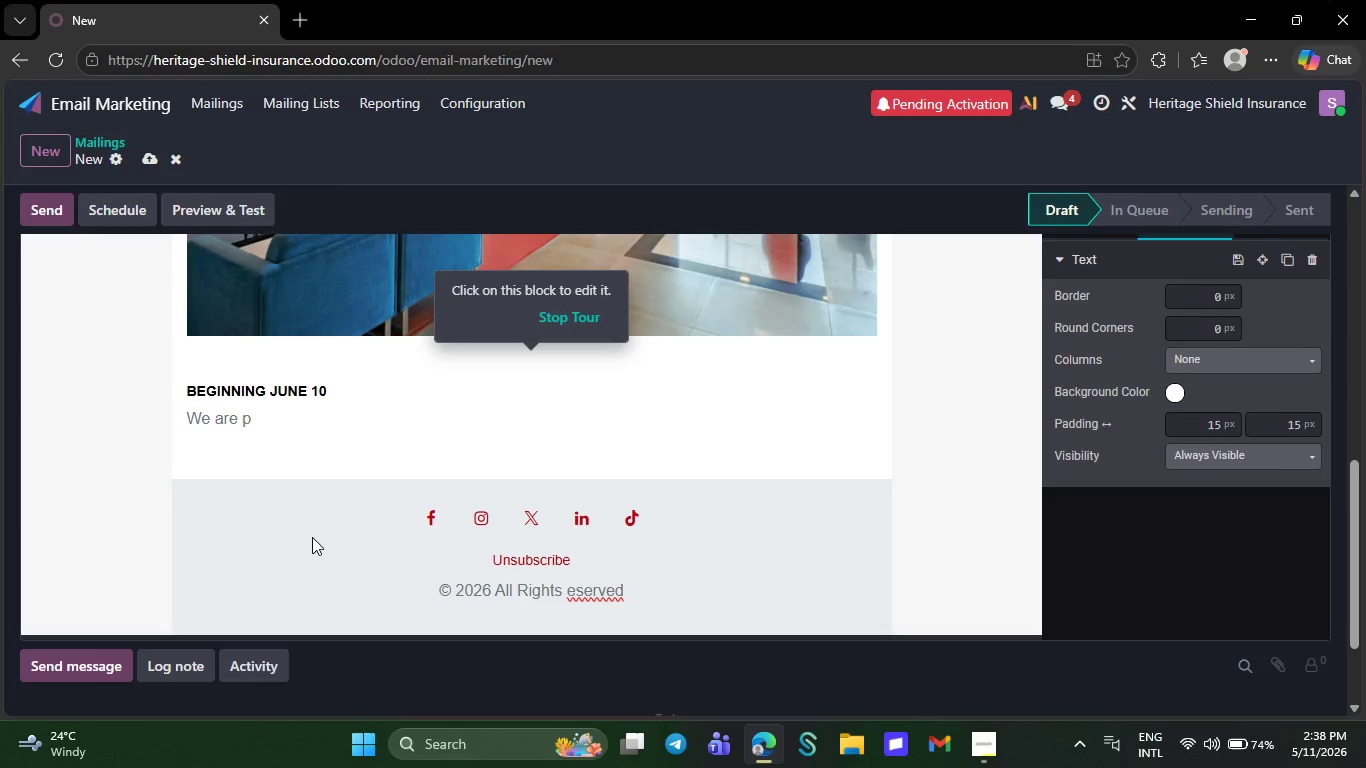 
key(Backspace)
 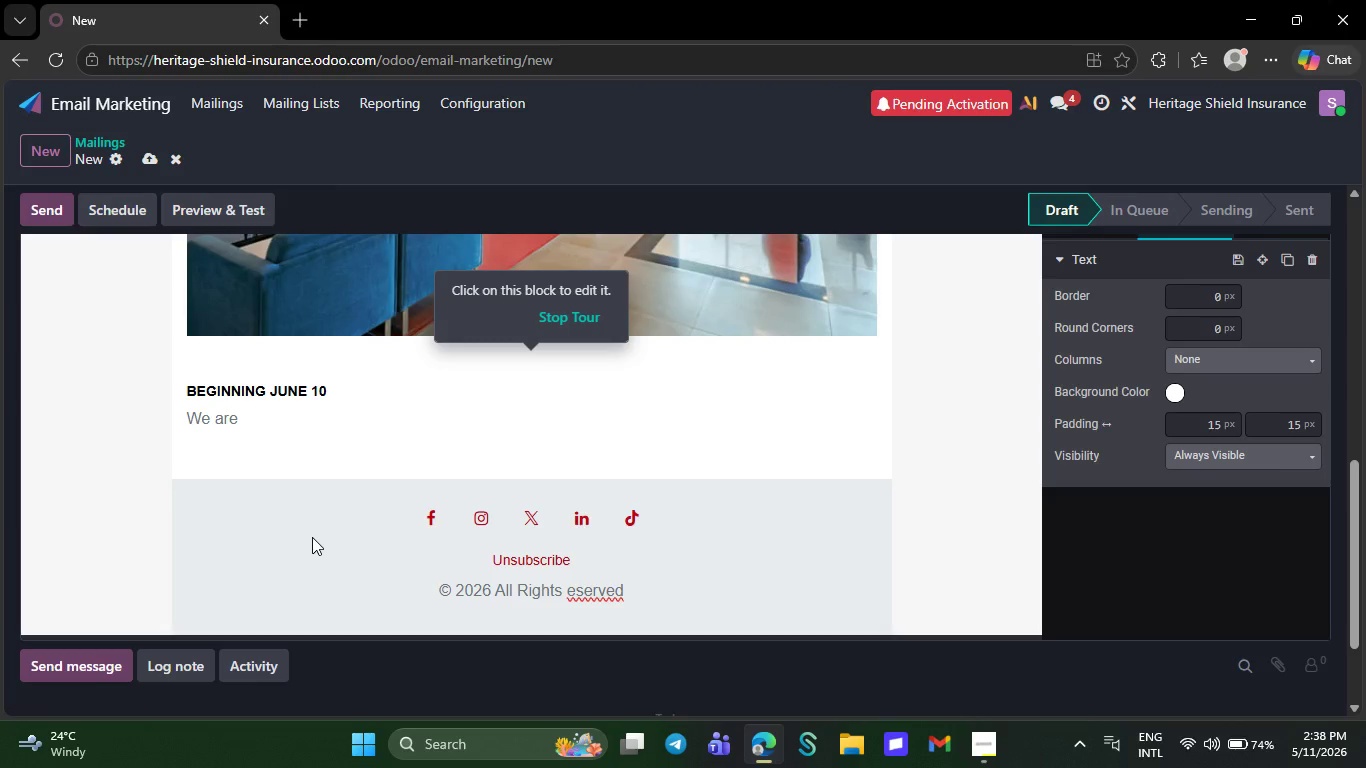 
key(Backspace)
 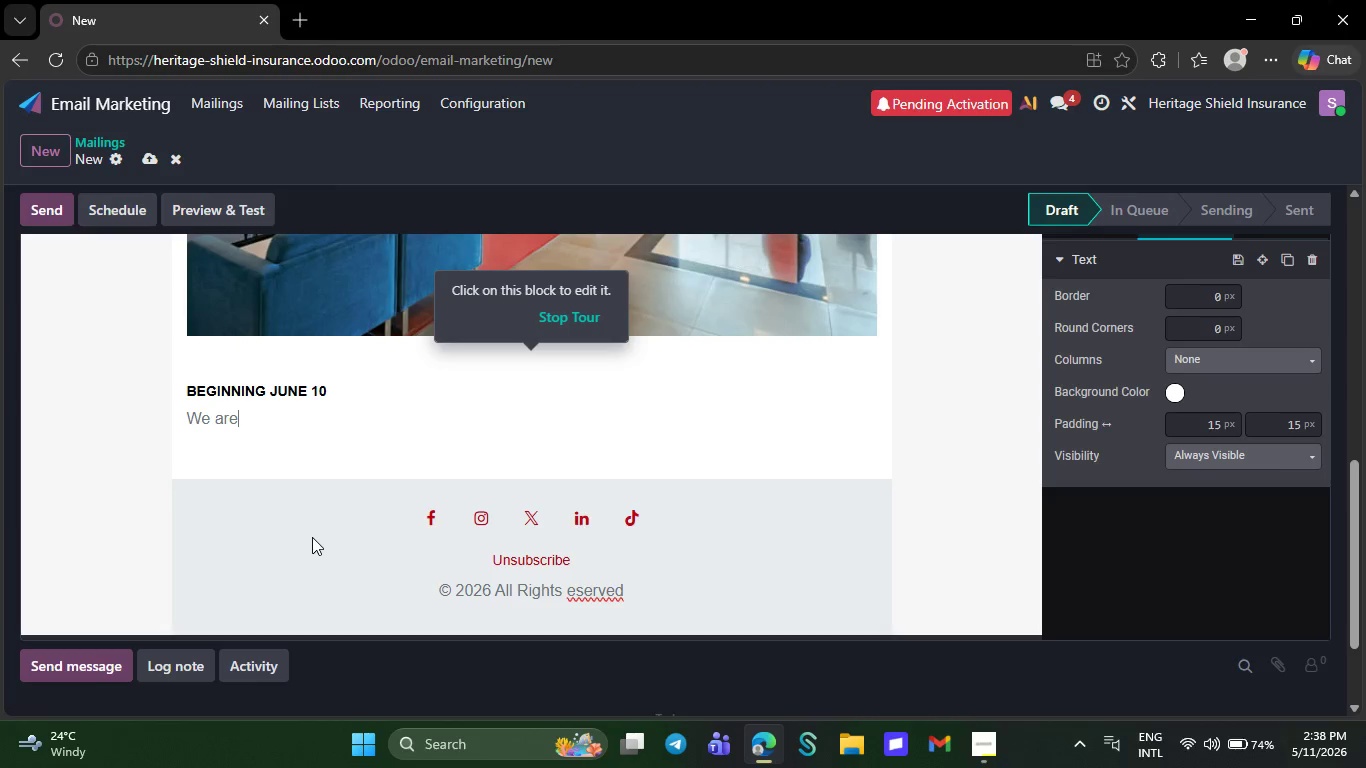 
key(Backspace)
 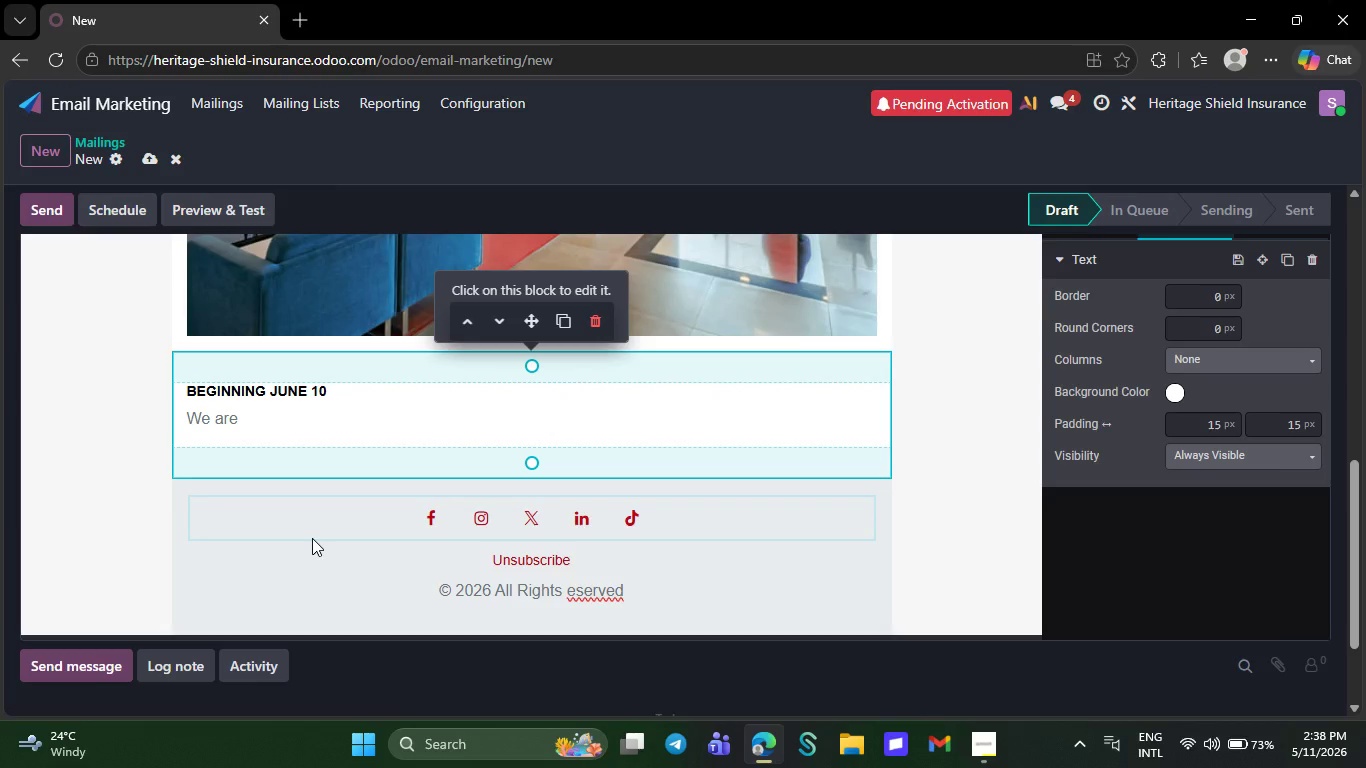 
wait(18.56)
 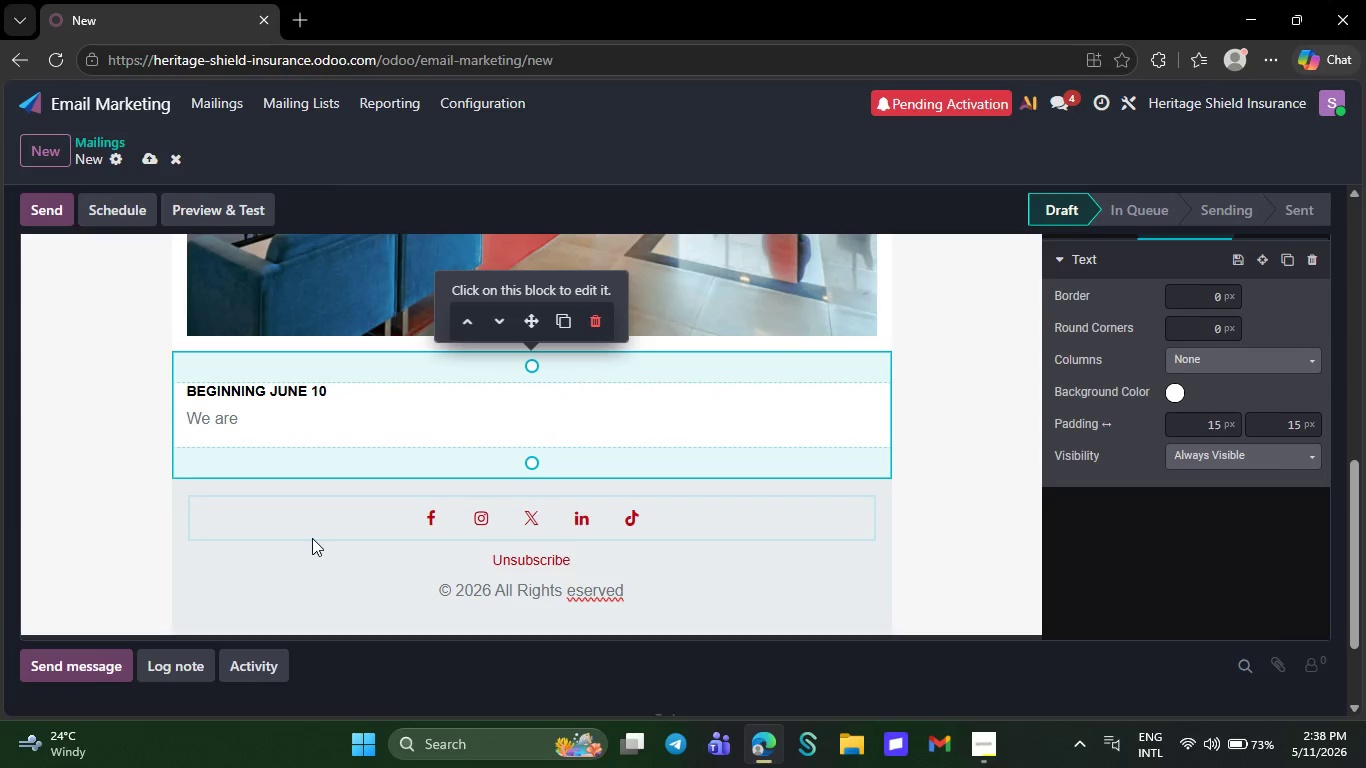 
key(Backspace)
 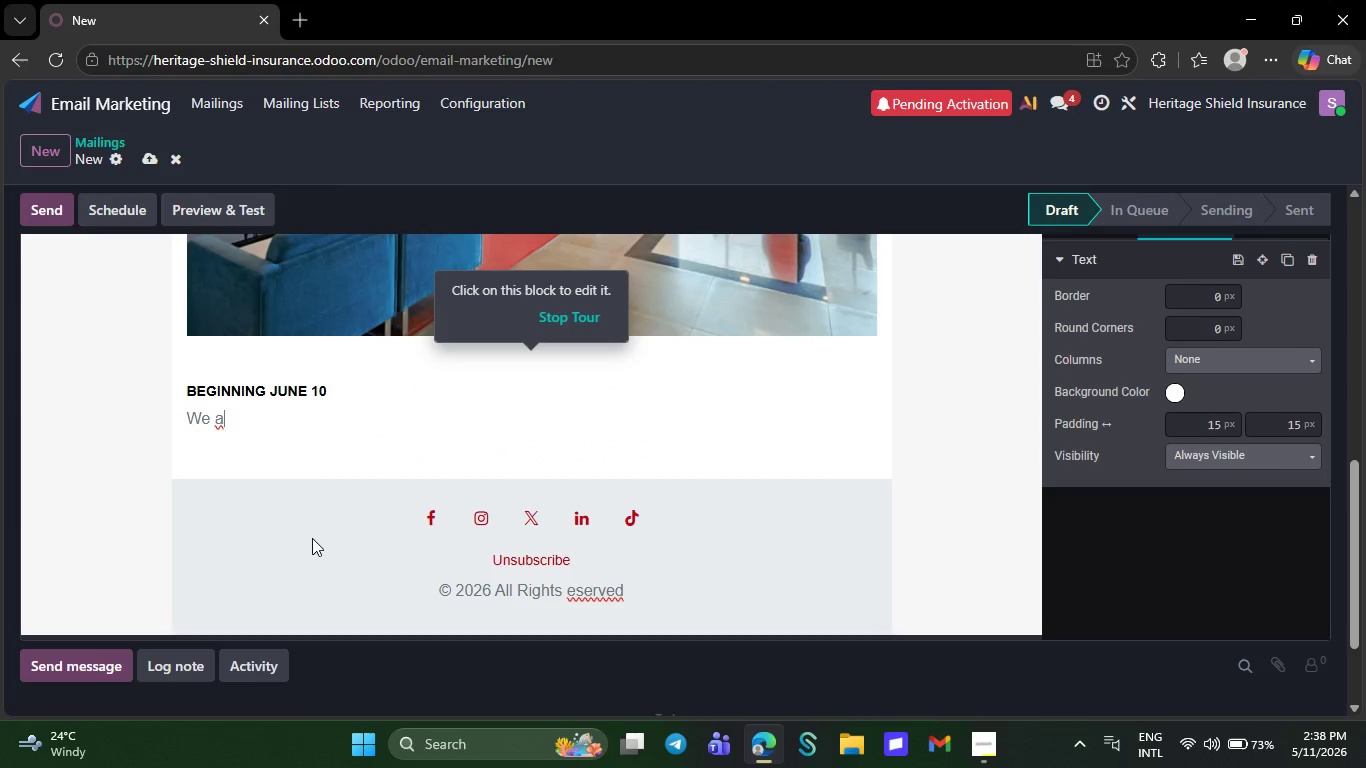 
key(Backspace)
 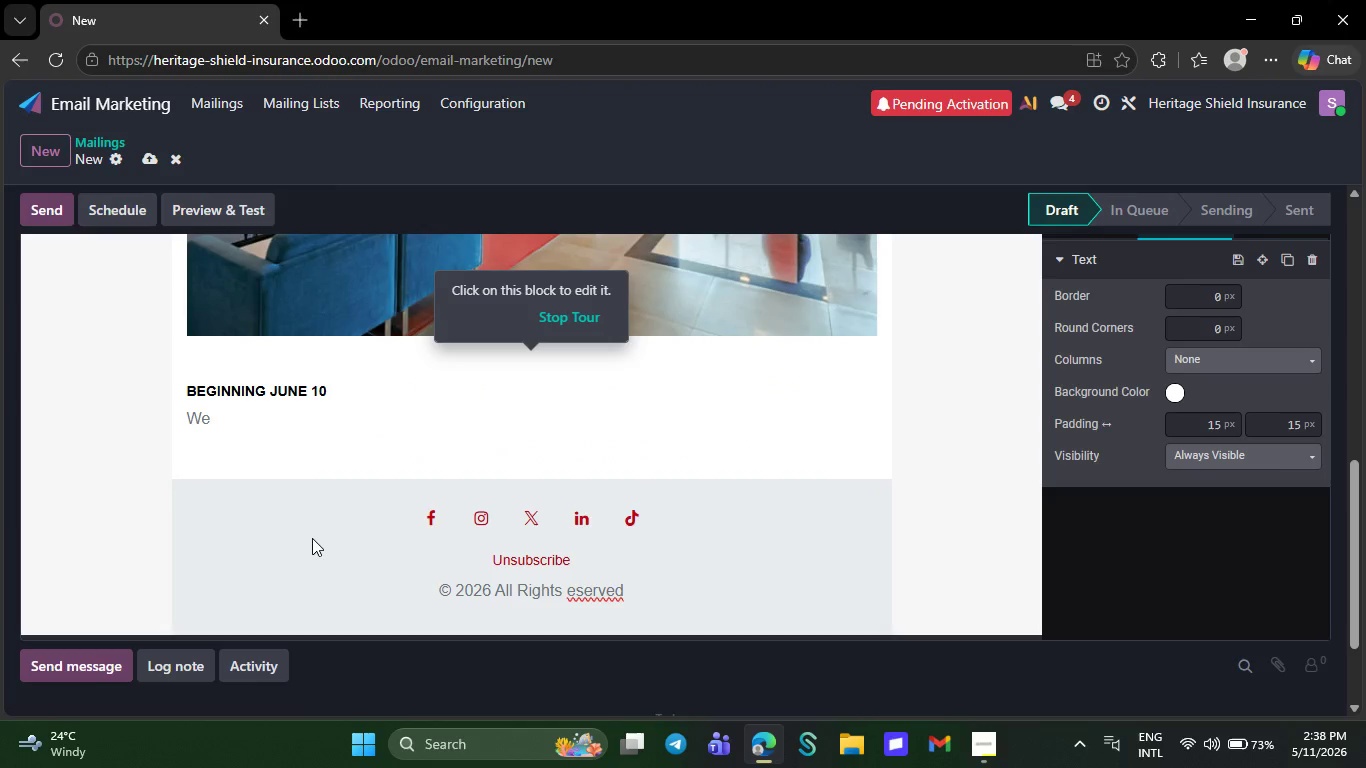 
key(Backspace)
 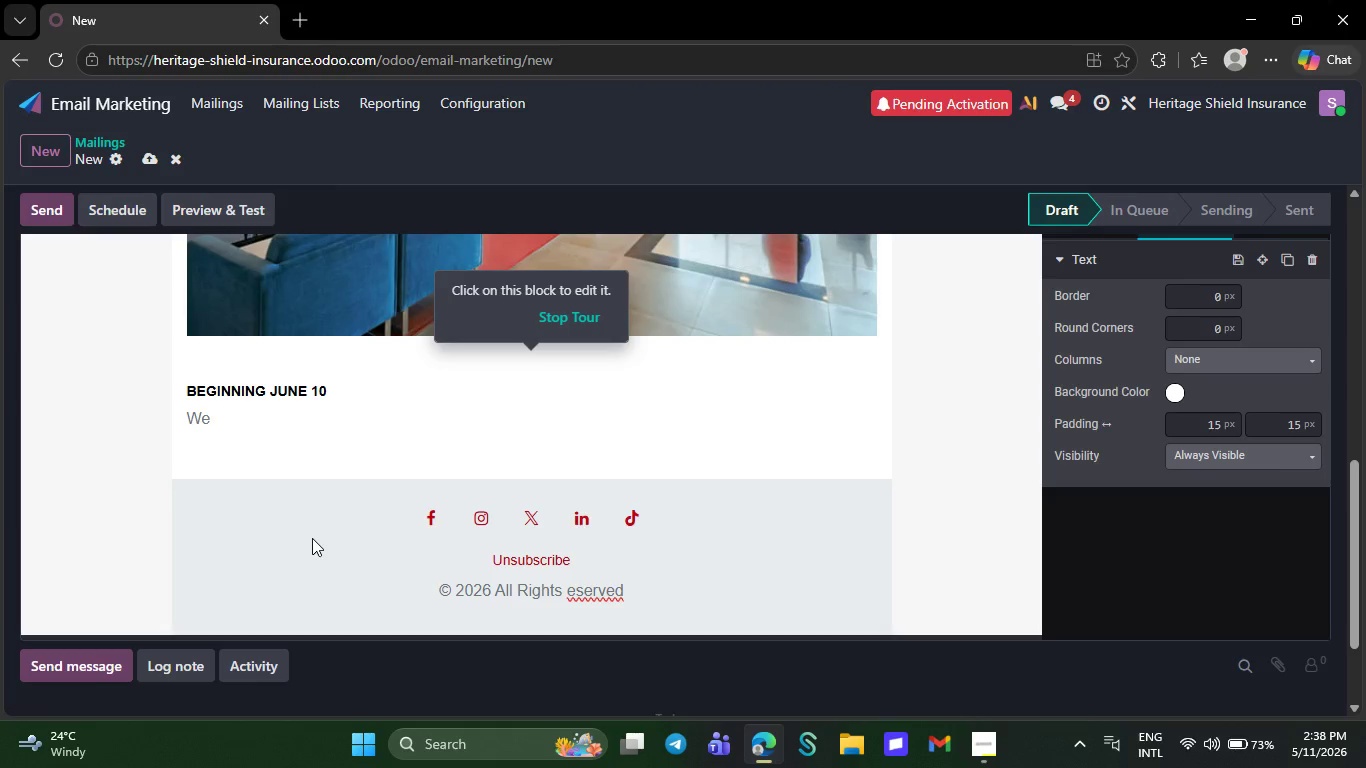 
wait(6.8)
 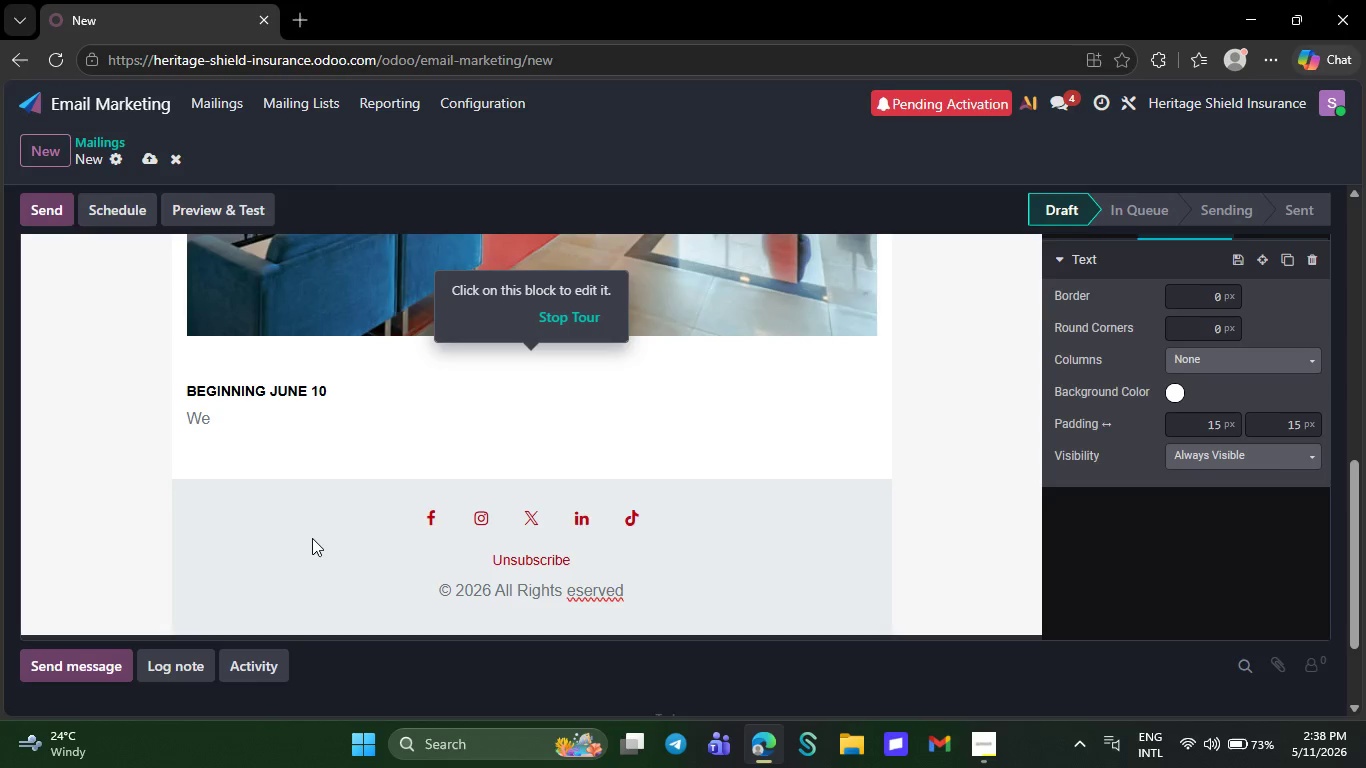 
key(Backspace)
 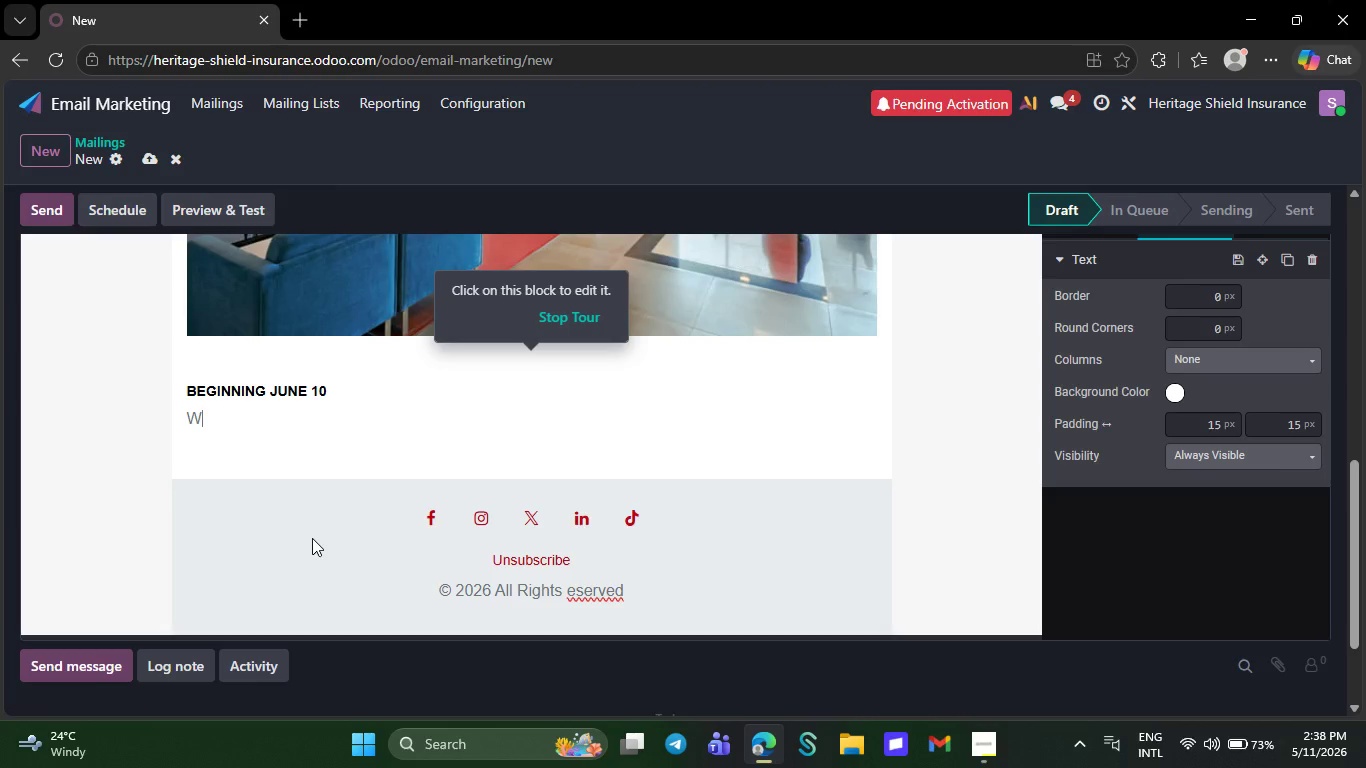 
key(Backspace)
 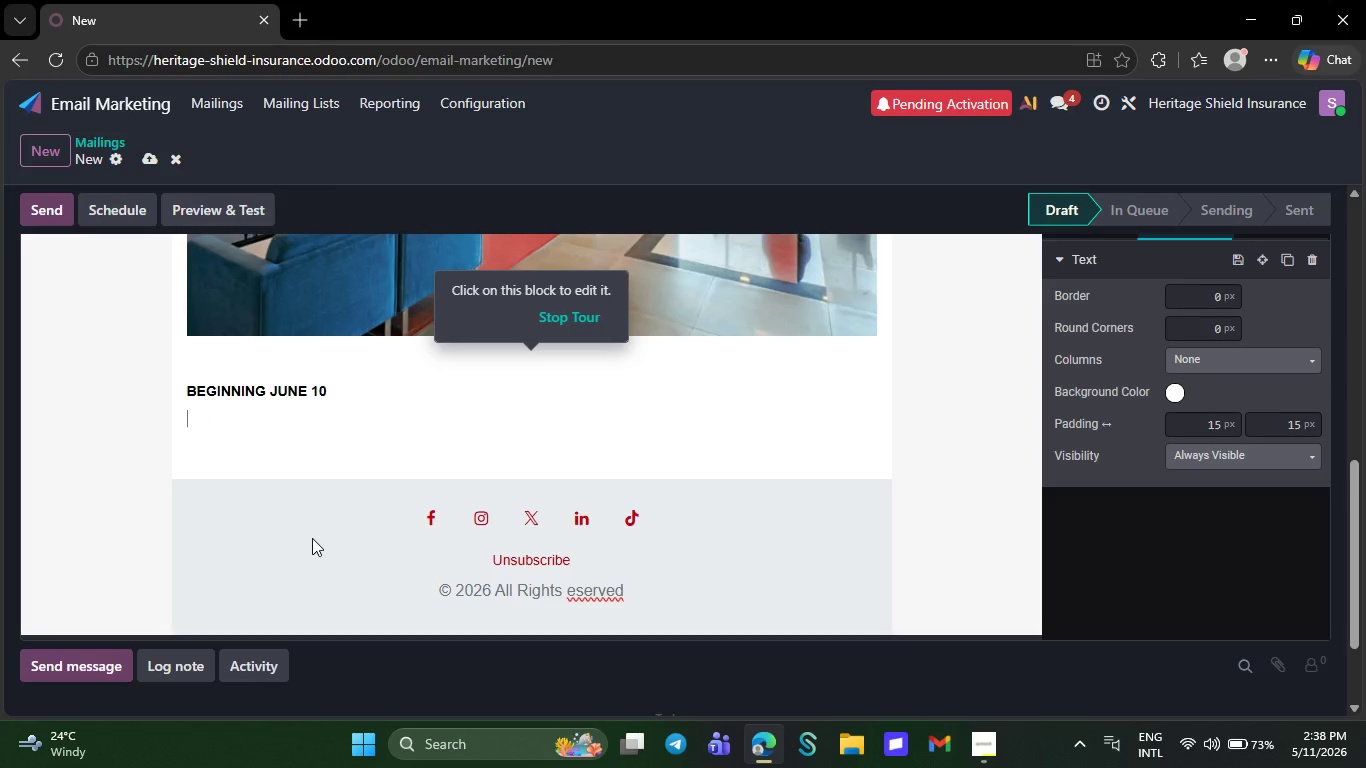 
key(Backspace)
 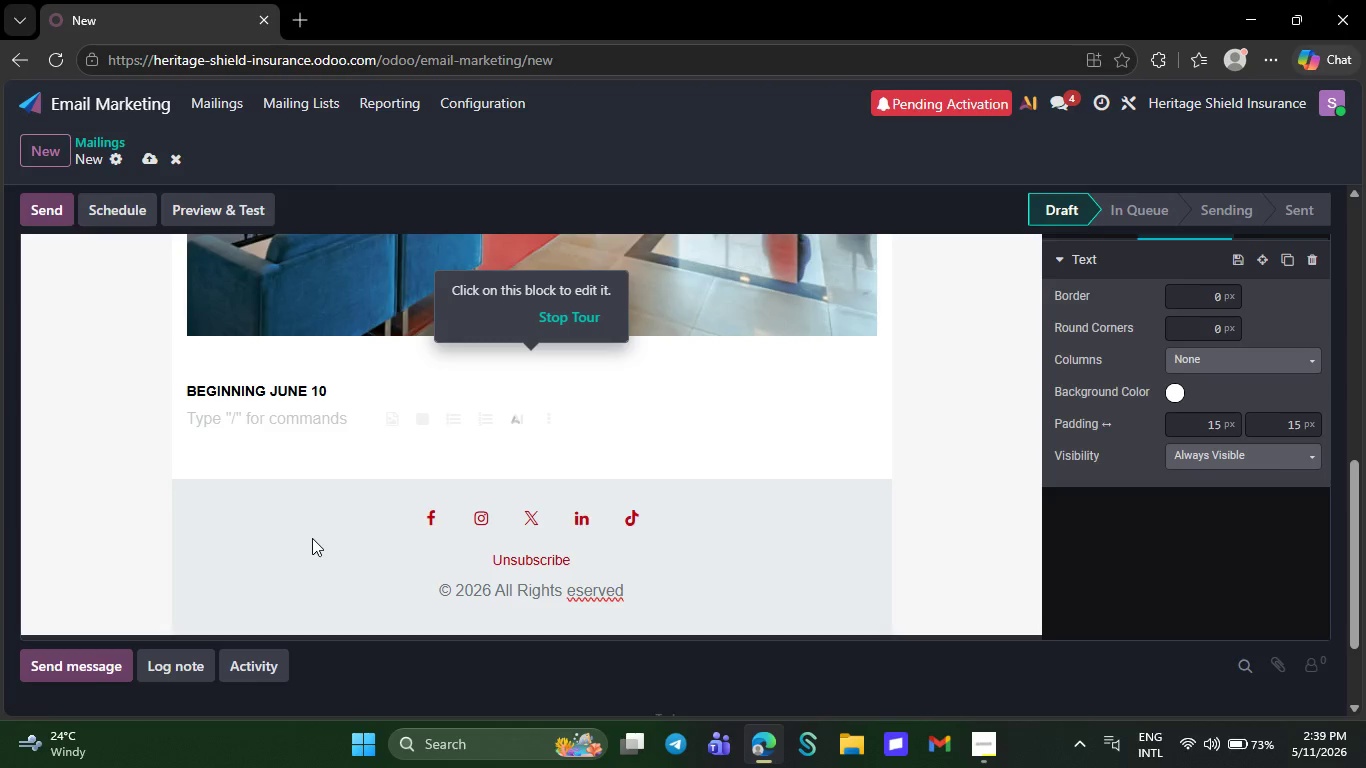 
wait(21.58)
 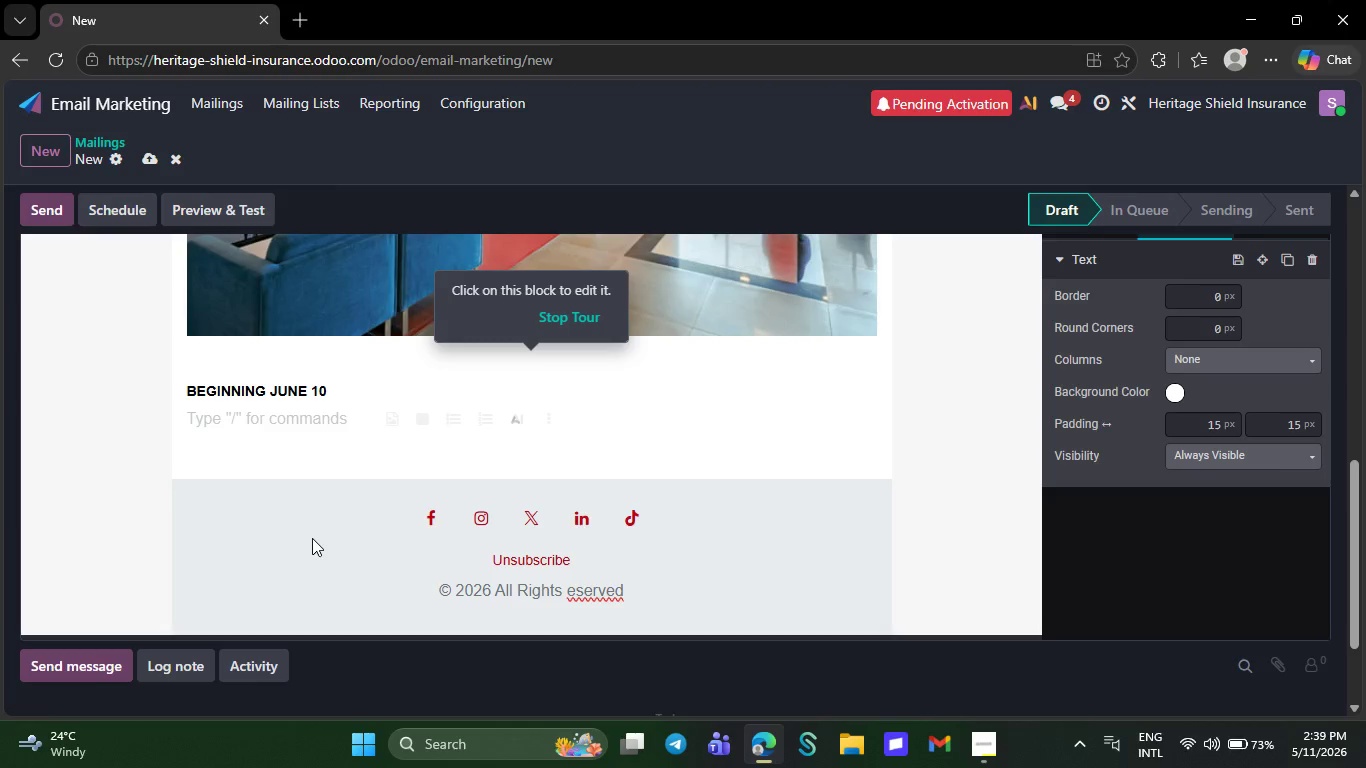 
key(Backspace)
 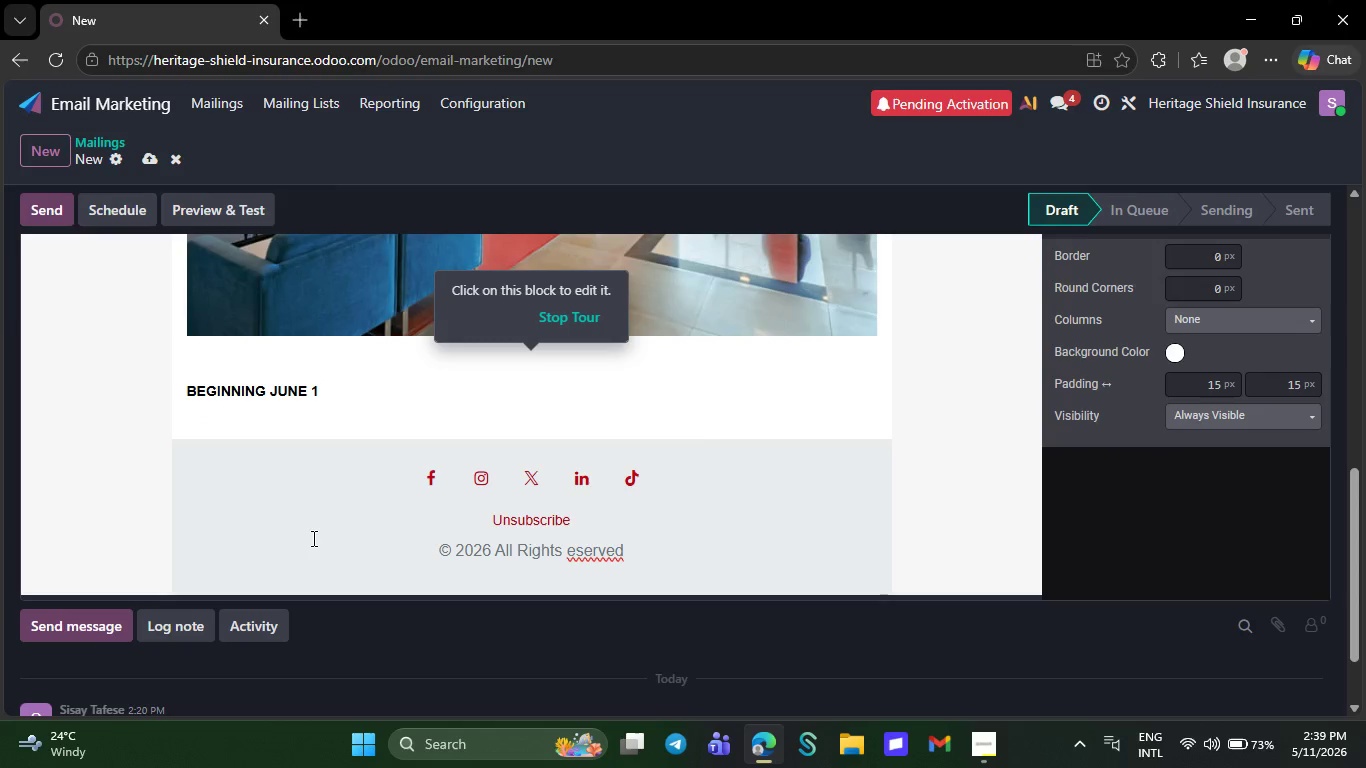 
key(Backspace)
 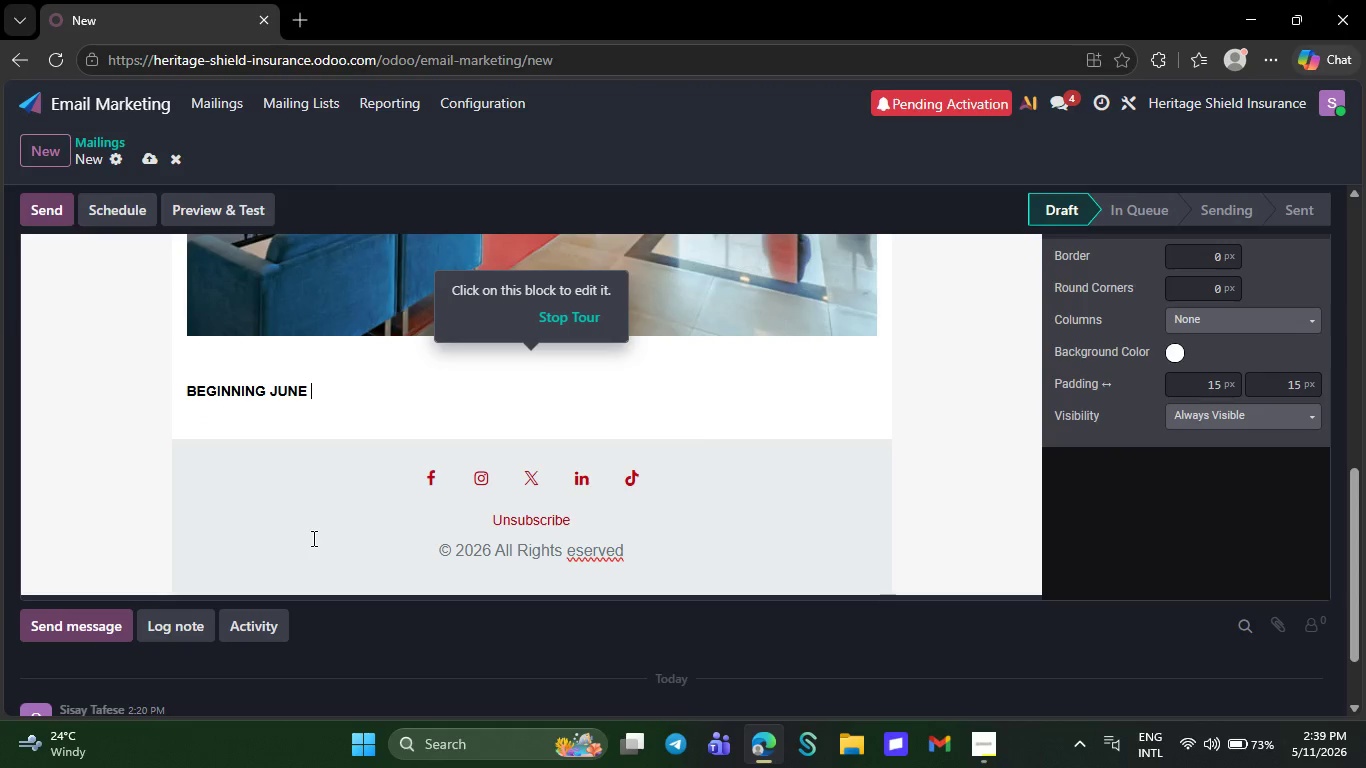 
key(Backspace)
 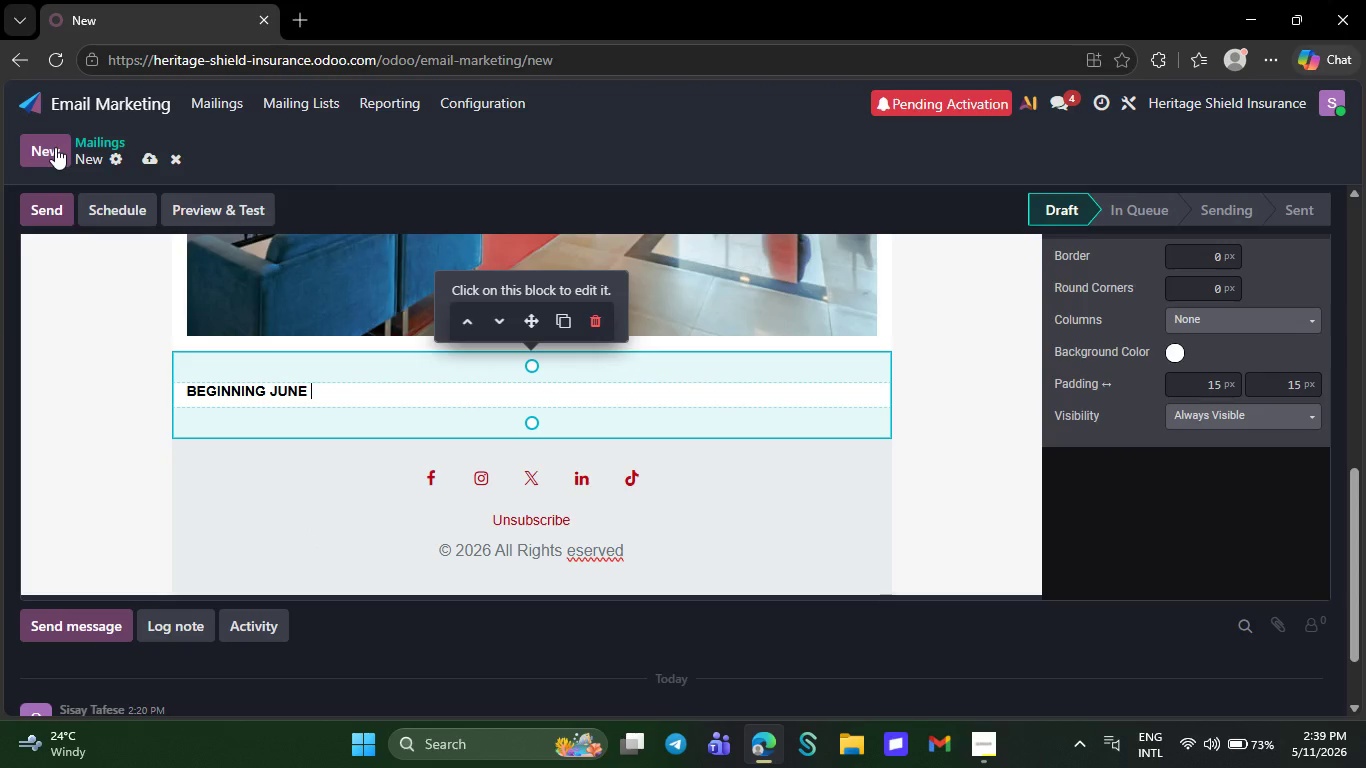 
left_click([55, 147])
 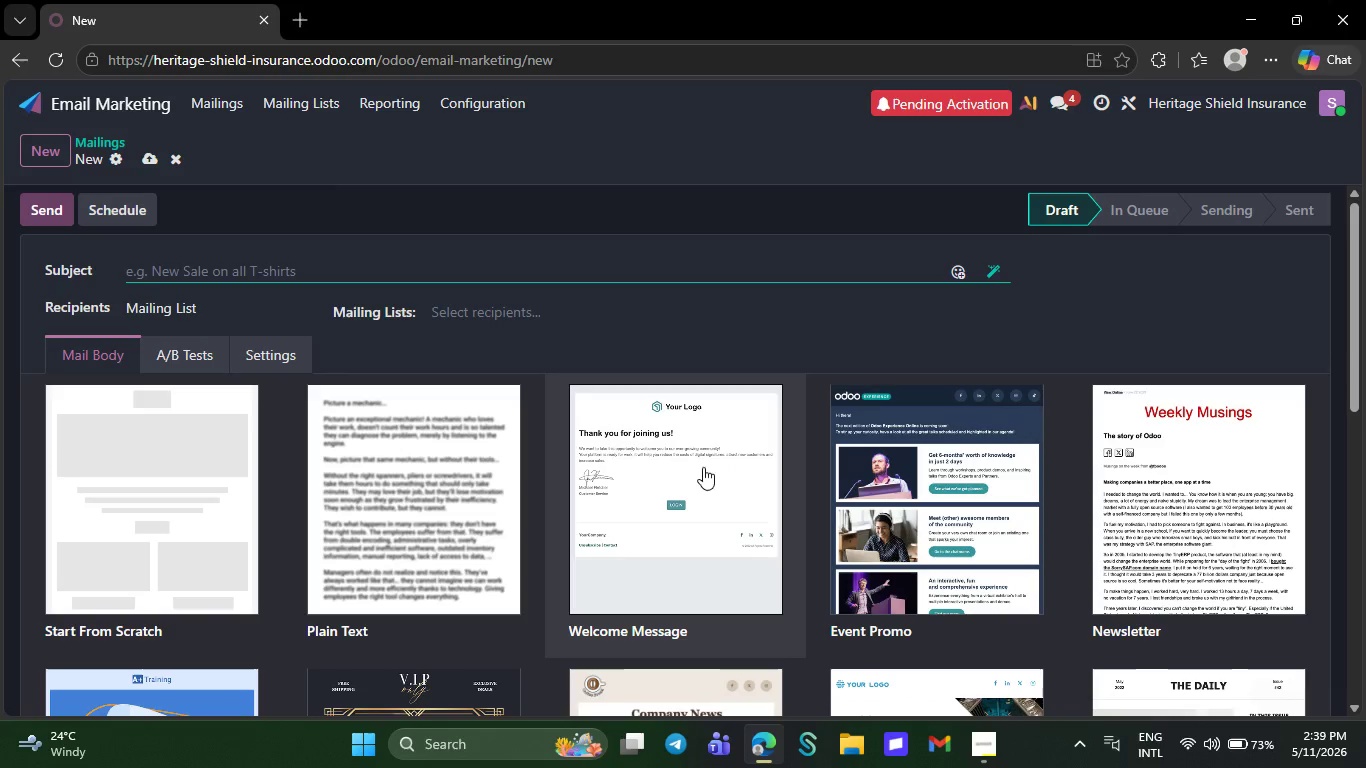 
scroll: coordinate [305, 618], scroll_direction: down, amount: 12.0
 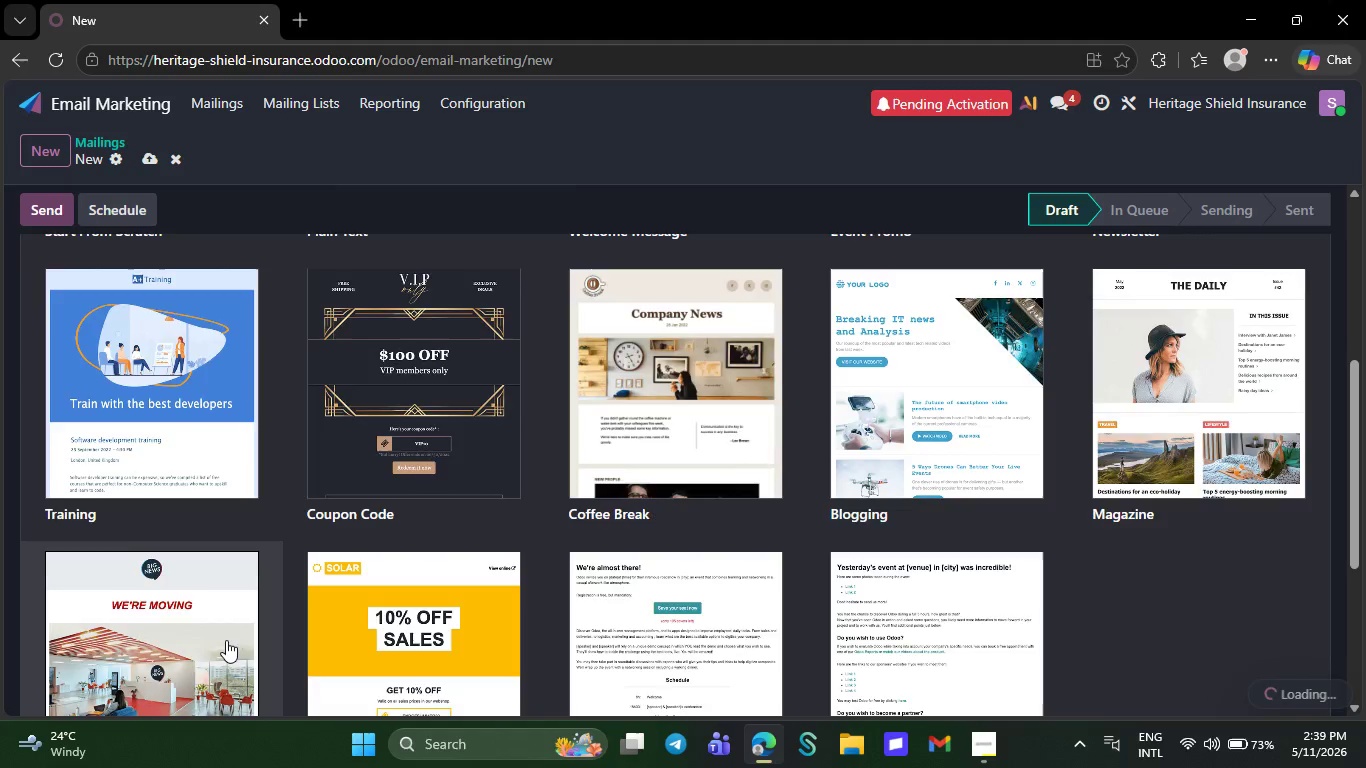 
left_click([226, 640])
 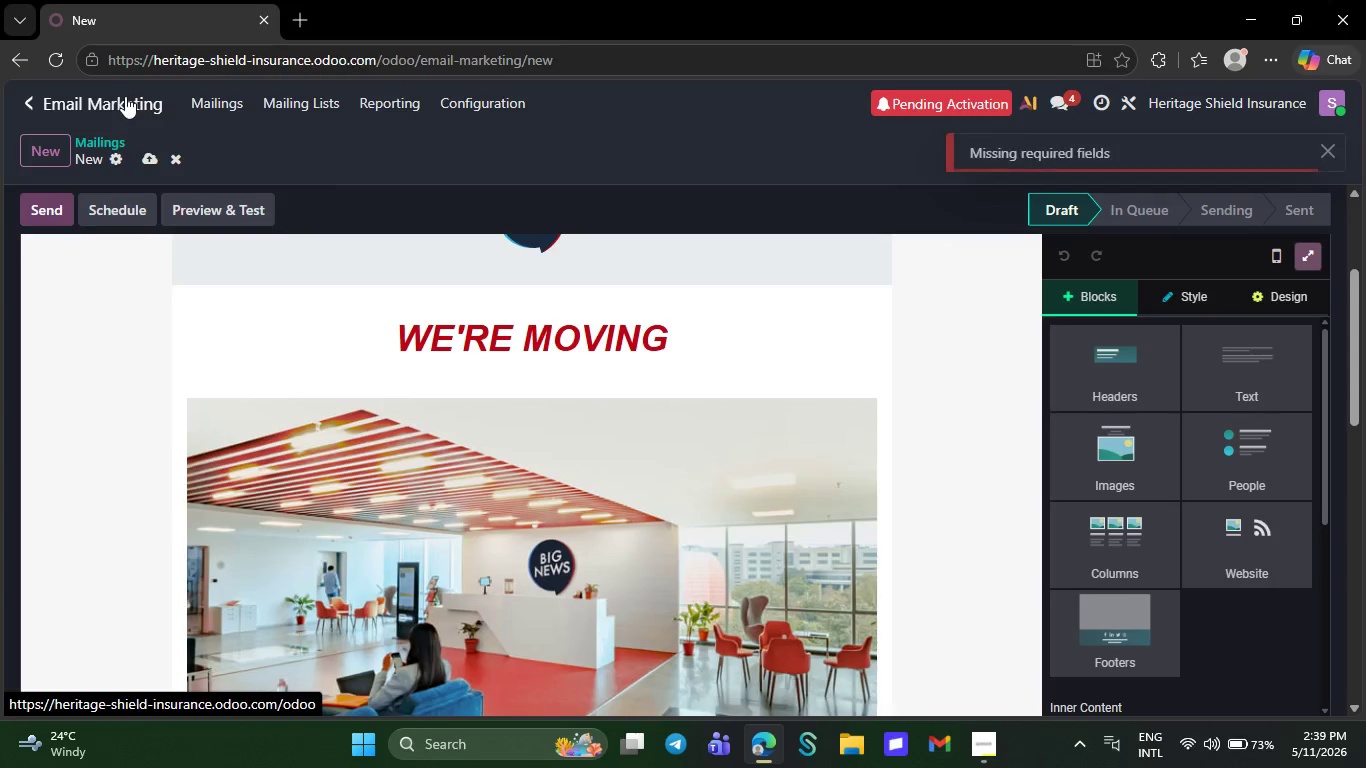 
left_click([125, 91])
 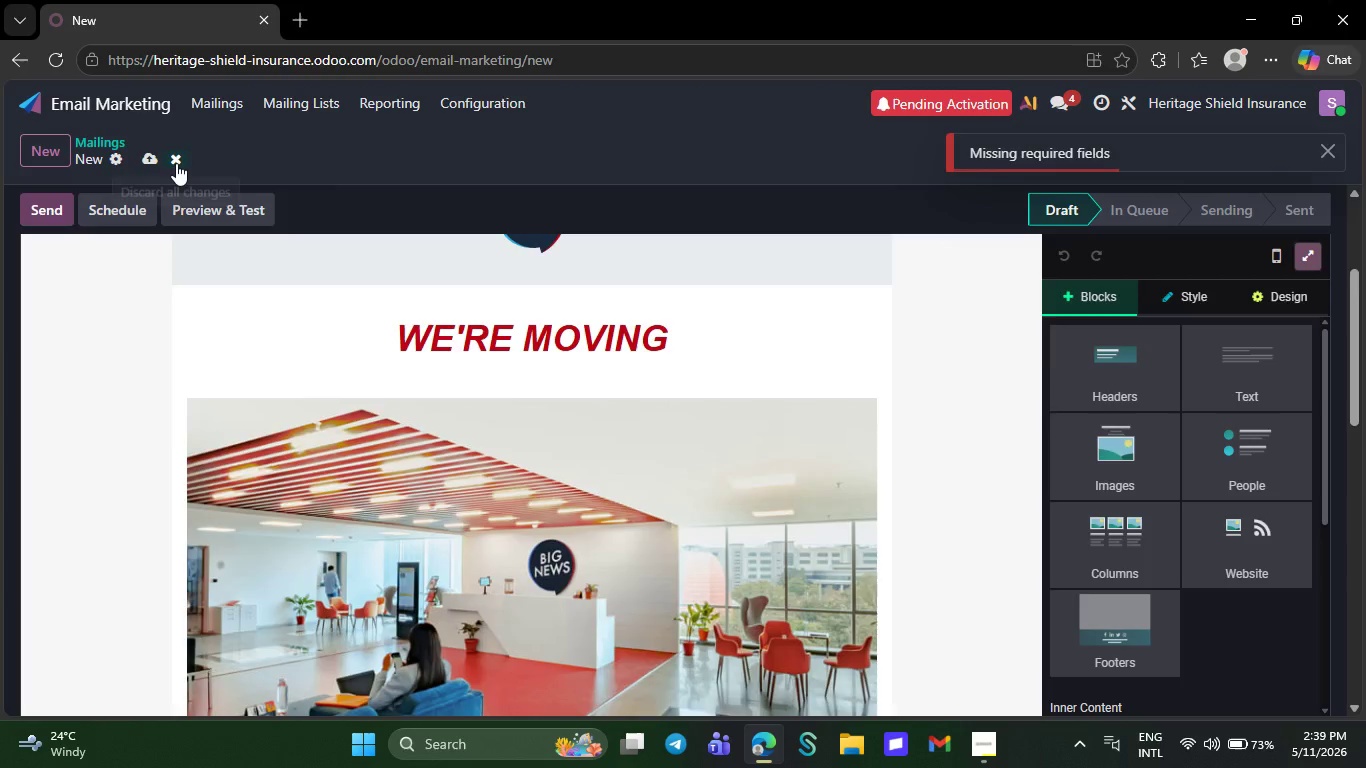 
left_click([176, 163])
 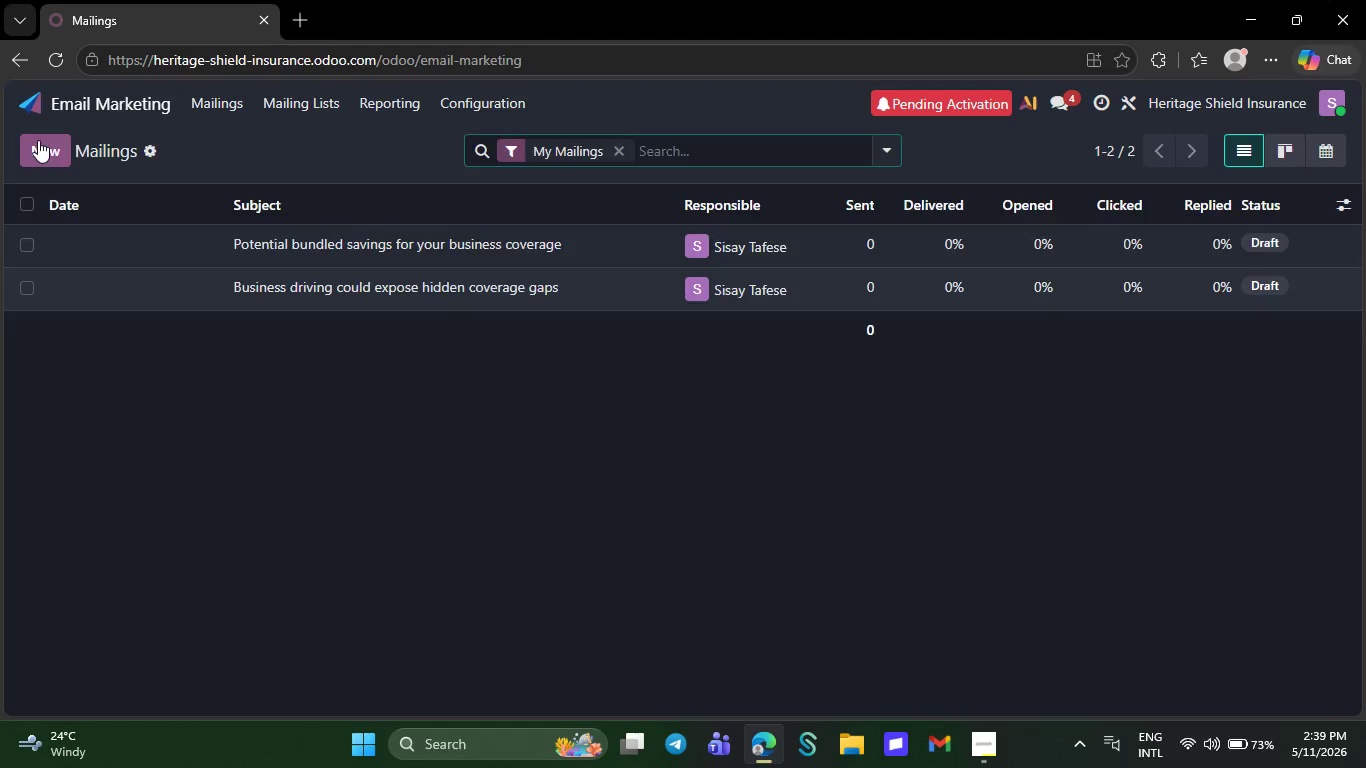 
left_click([38, 140])
 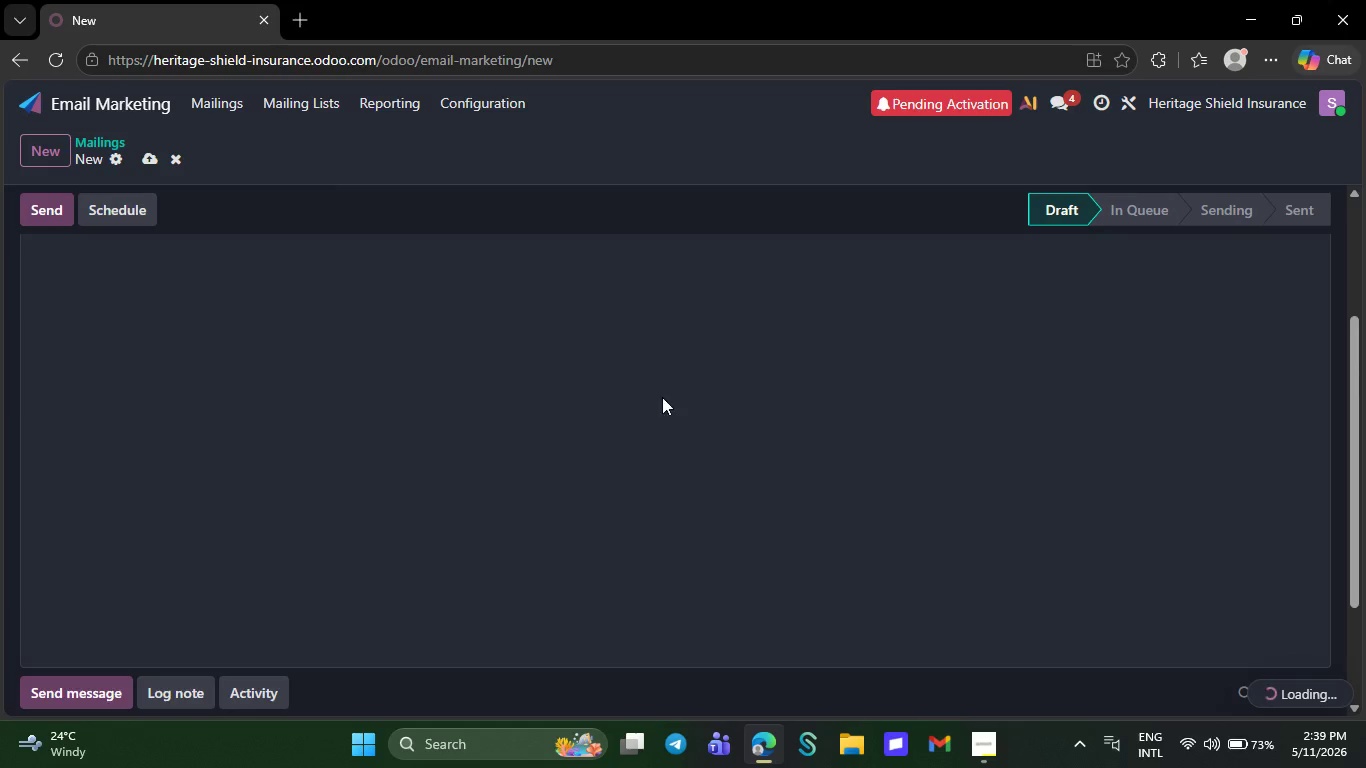 
mouse_move([681, 414])
 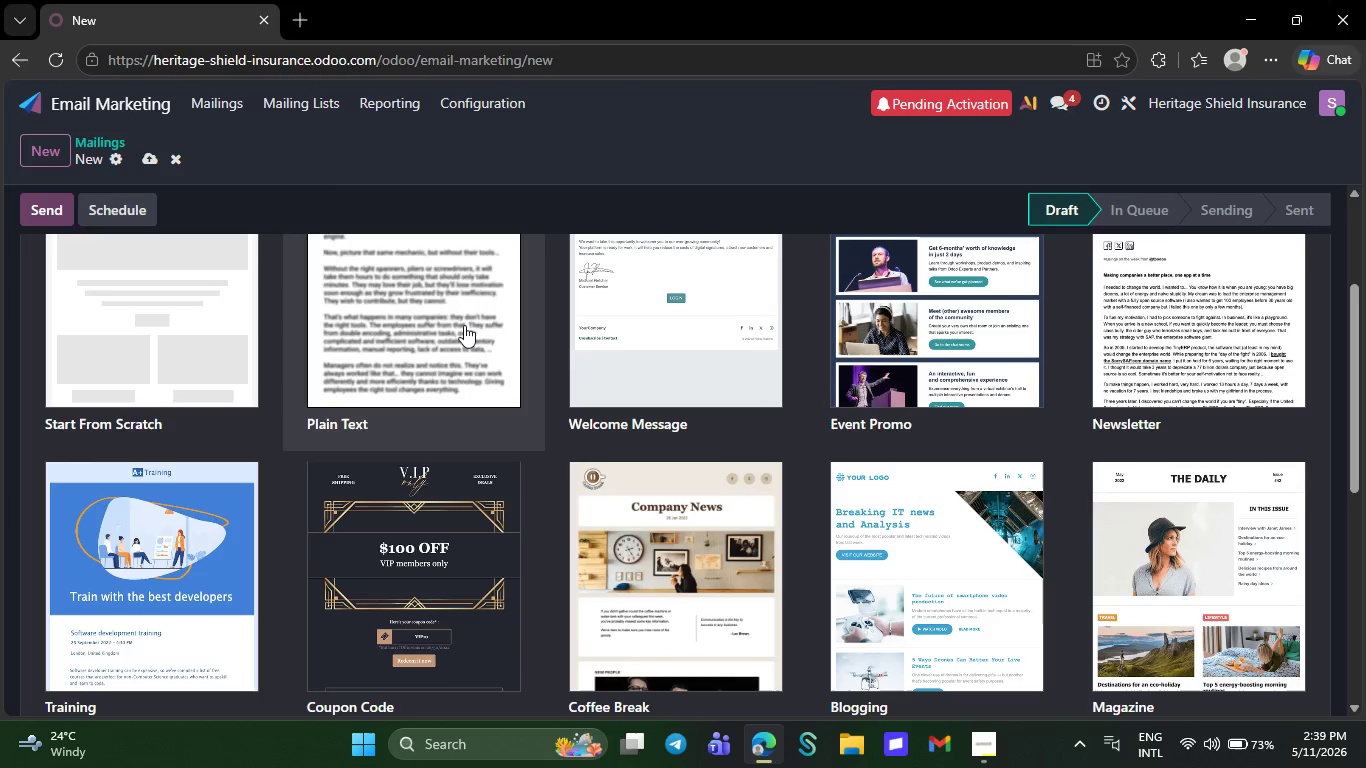 
wait(6.21)
 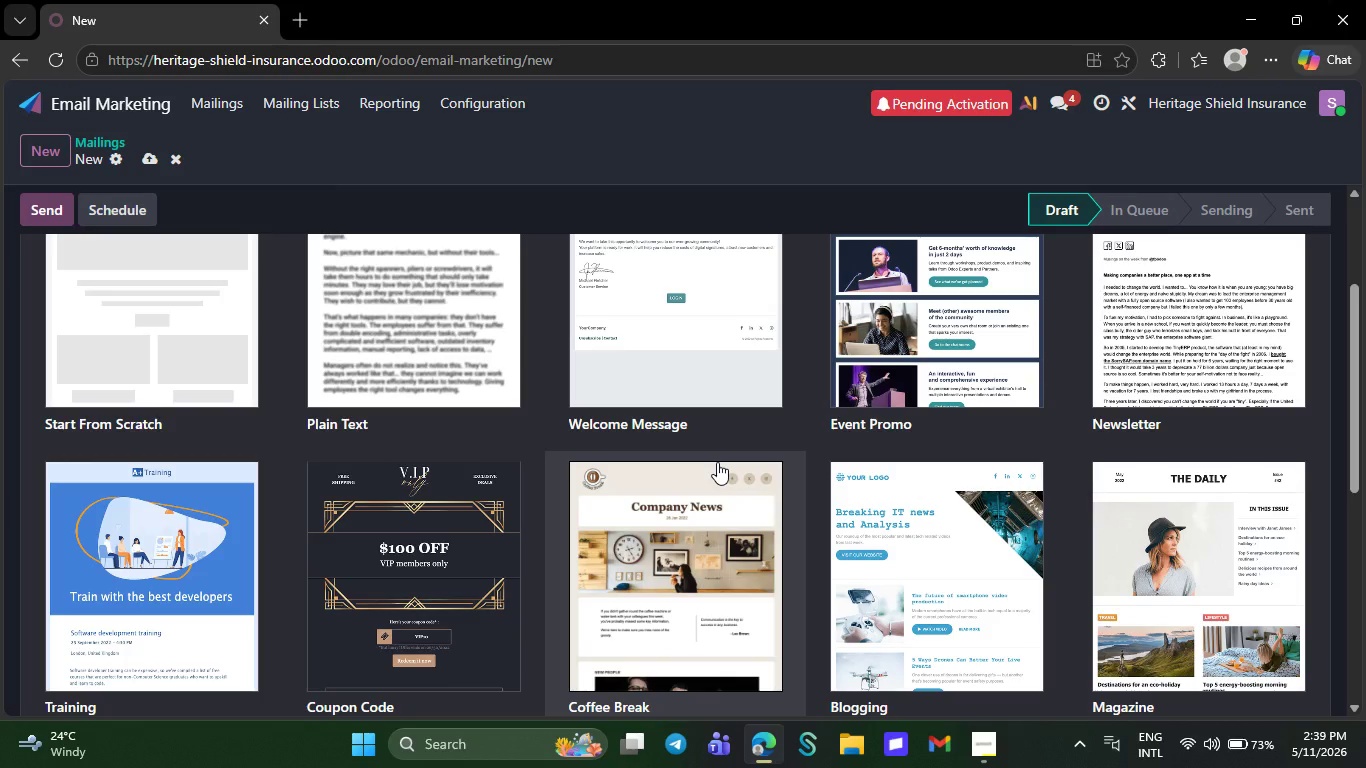 
left_click([464, 325])
 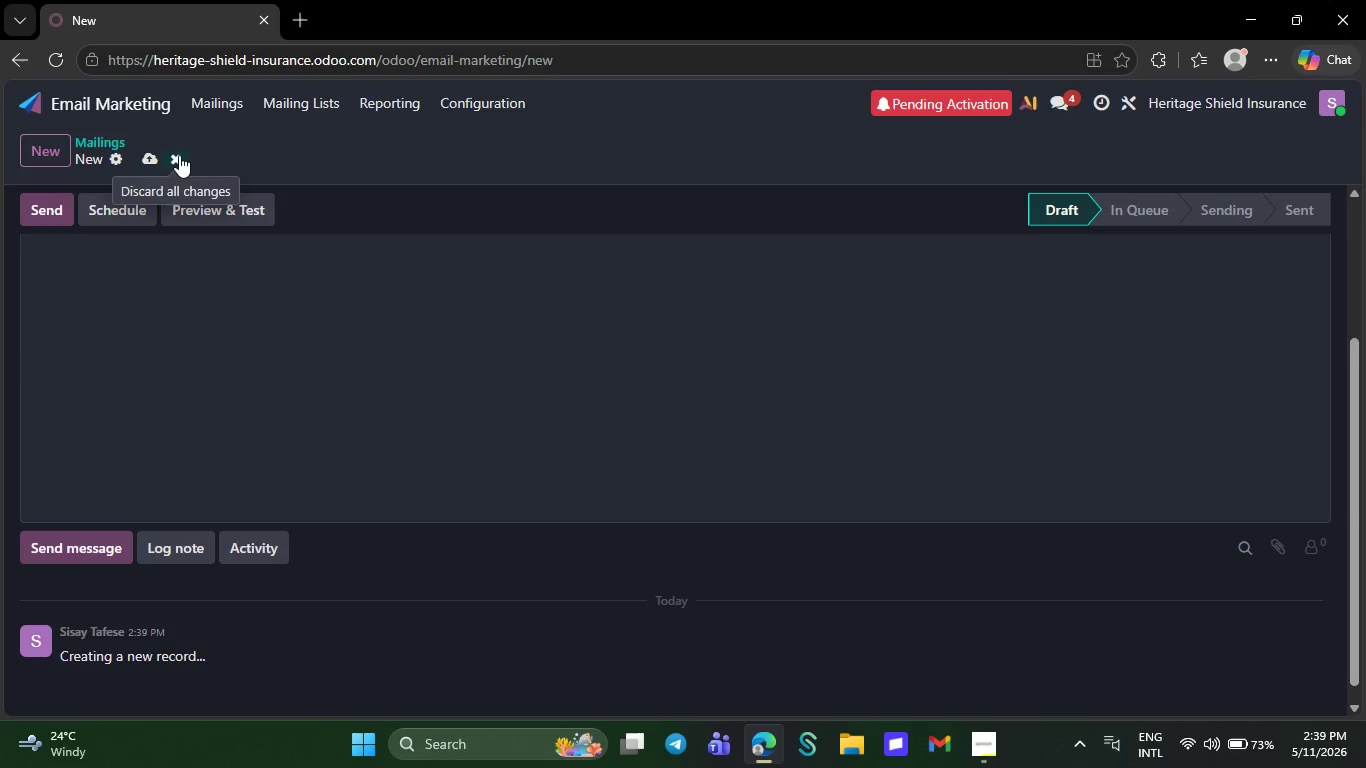 
left_click([179, 155])
 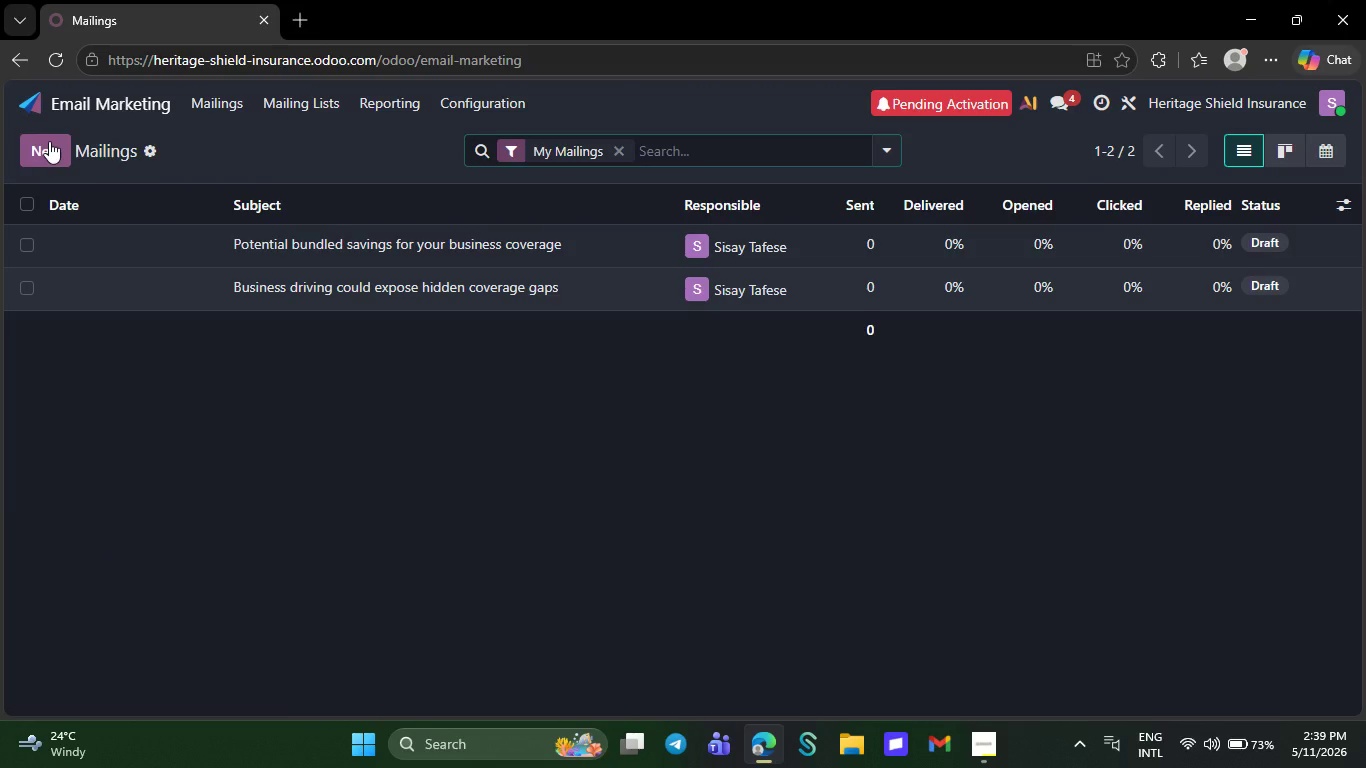 
left_click([49, 141])
 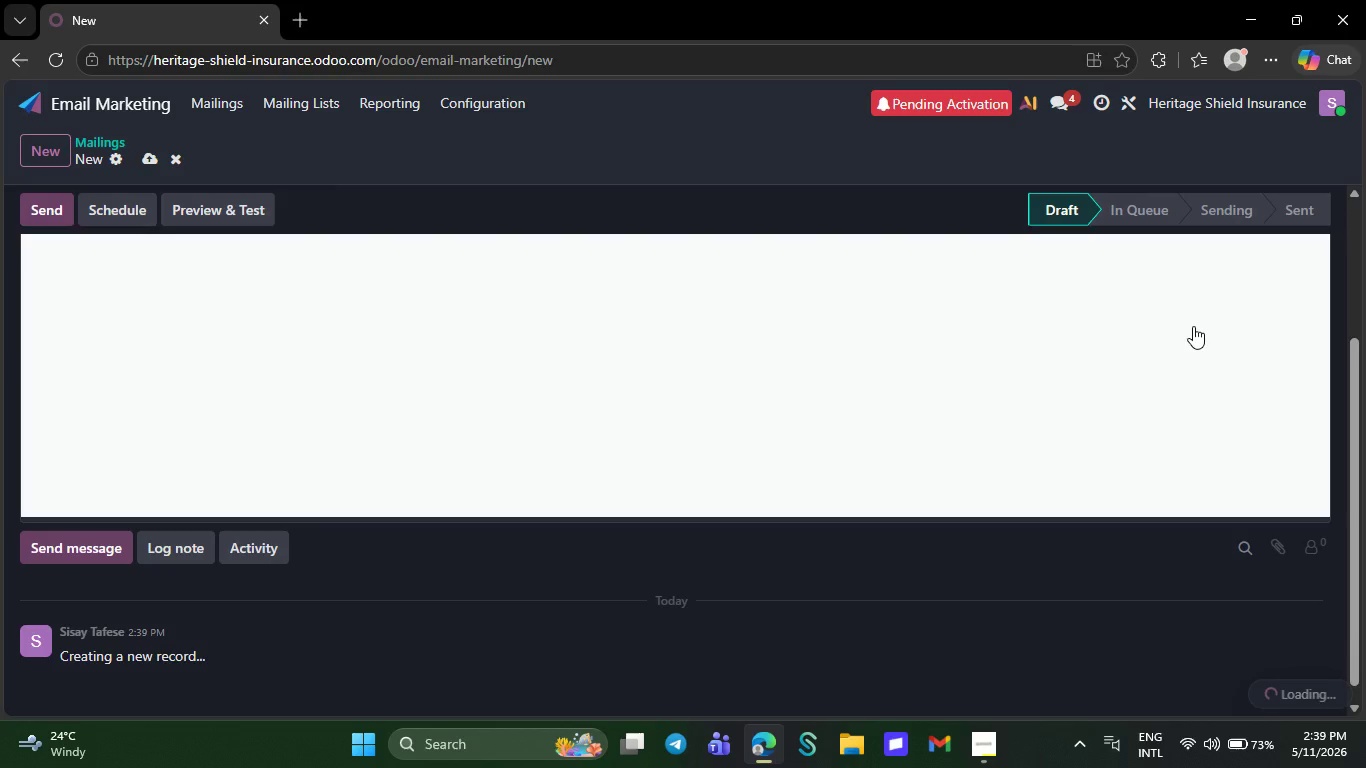 
left_click([1198, 320])
 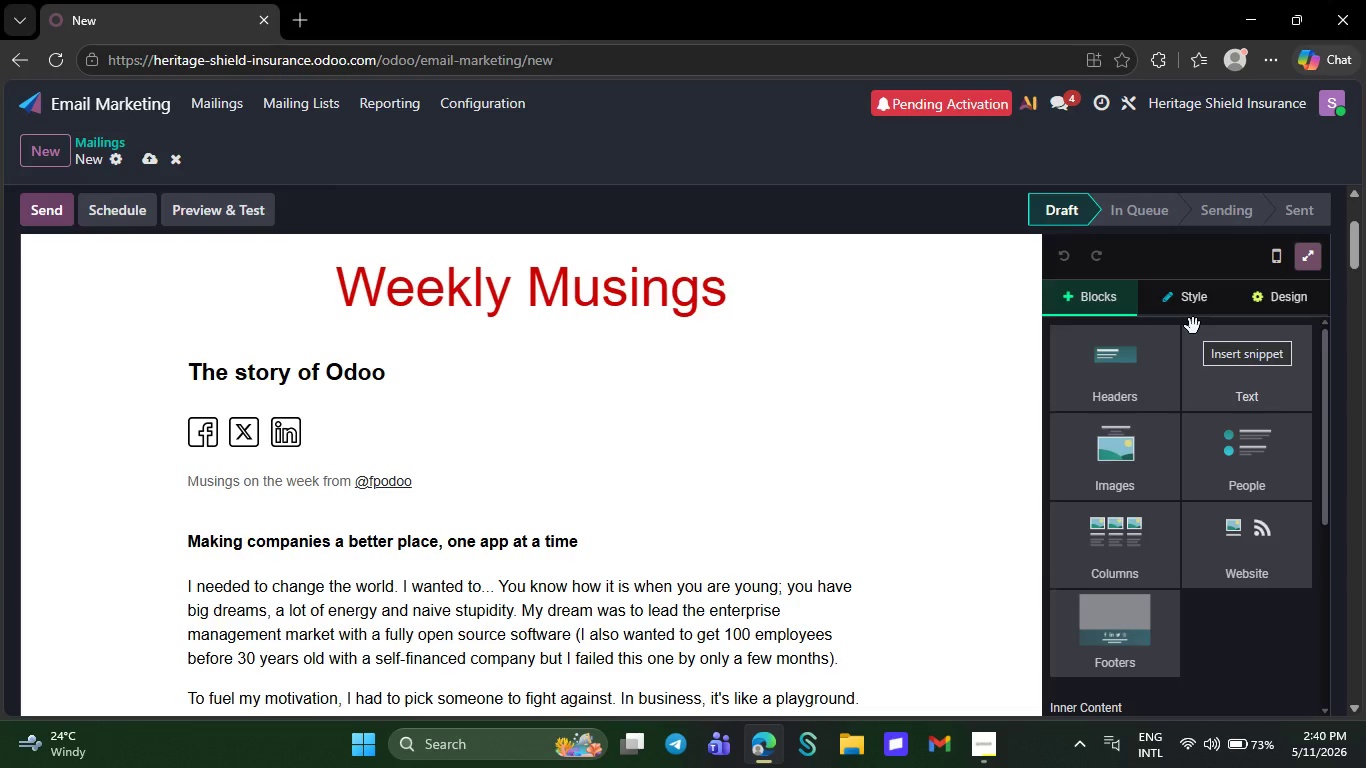 
wait(36.06)
 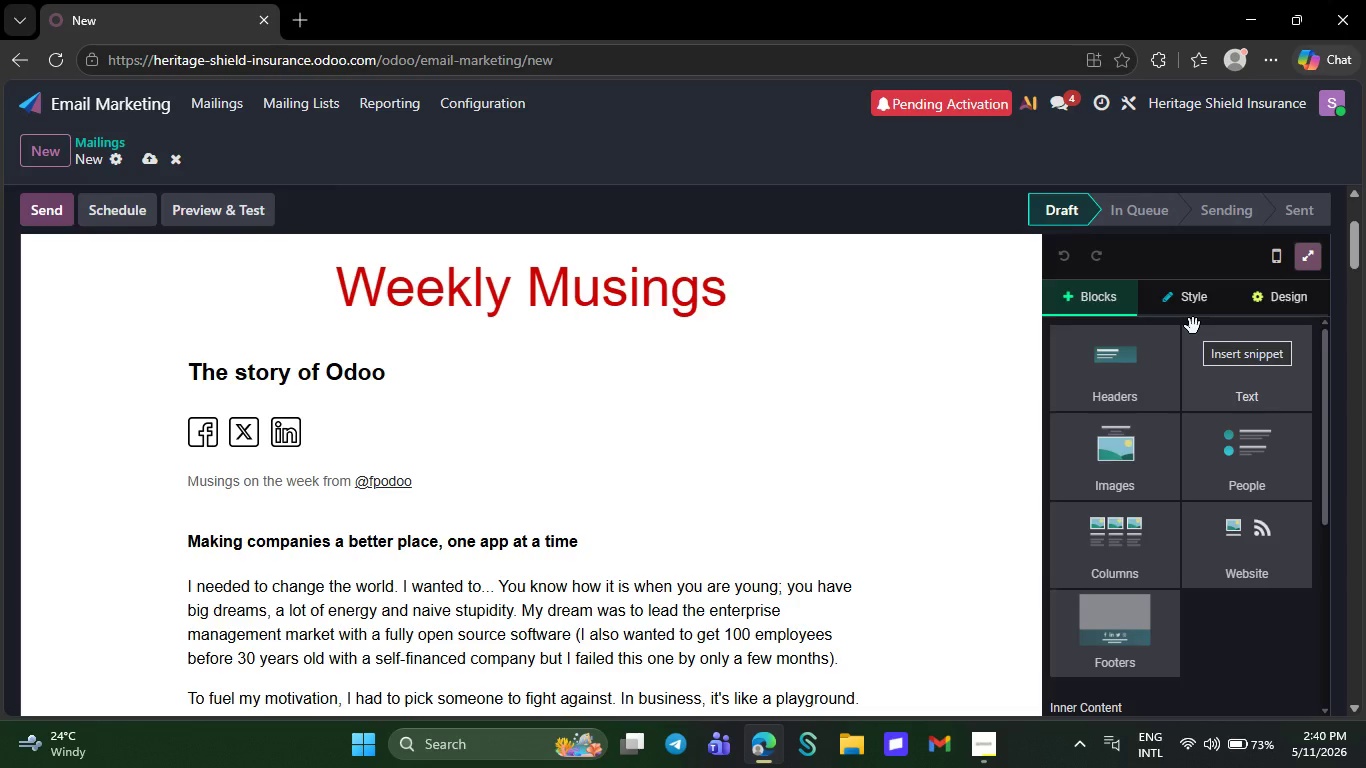 
scroll: coordinate [668, 460], scroll_direction: down, amount: 12.0
 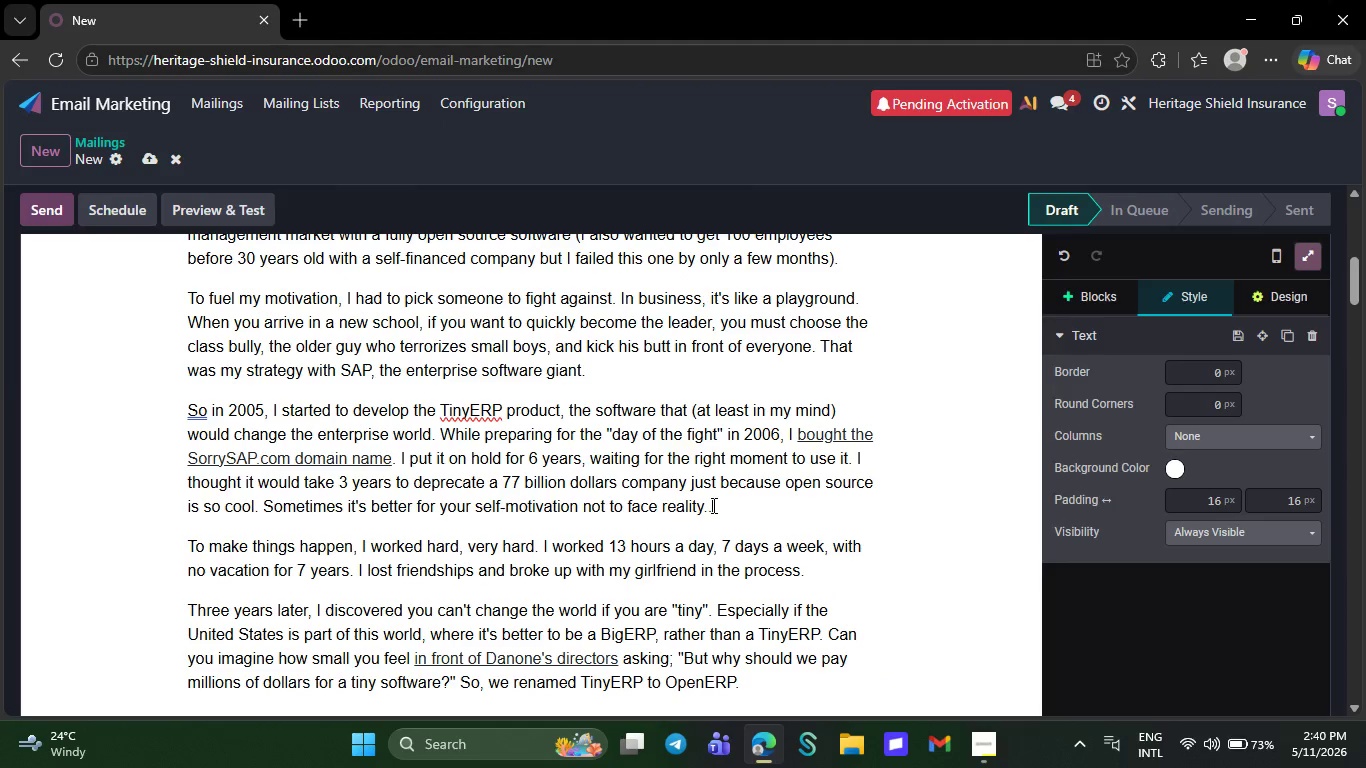 
key(Backspace)
 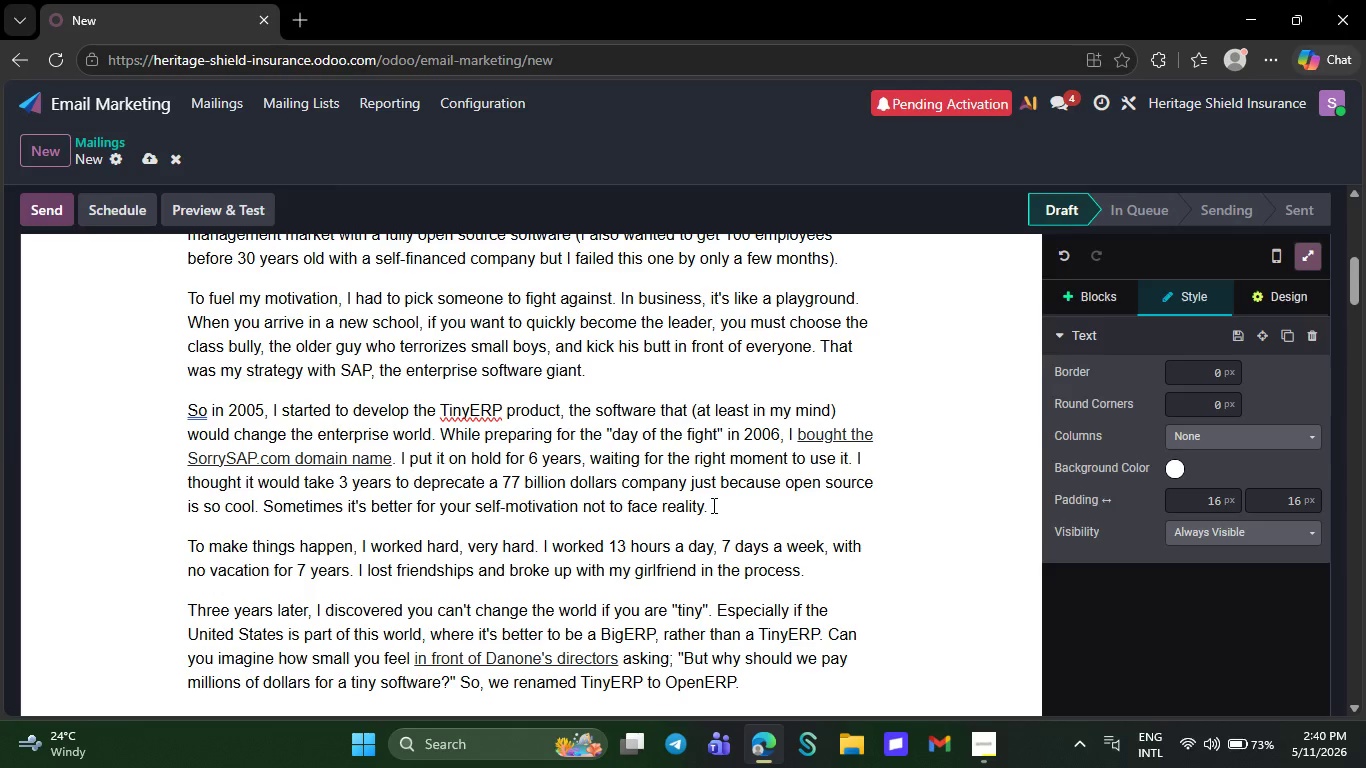 
key(Backspace)
 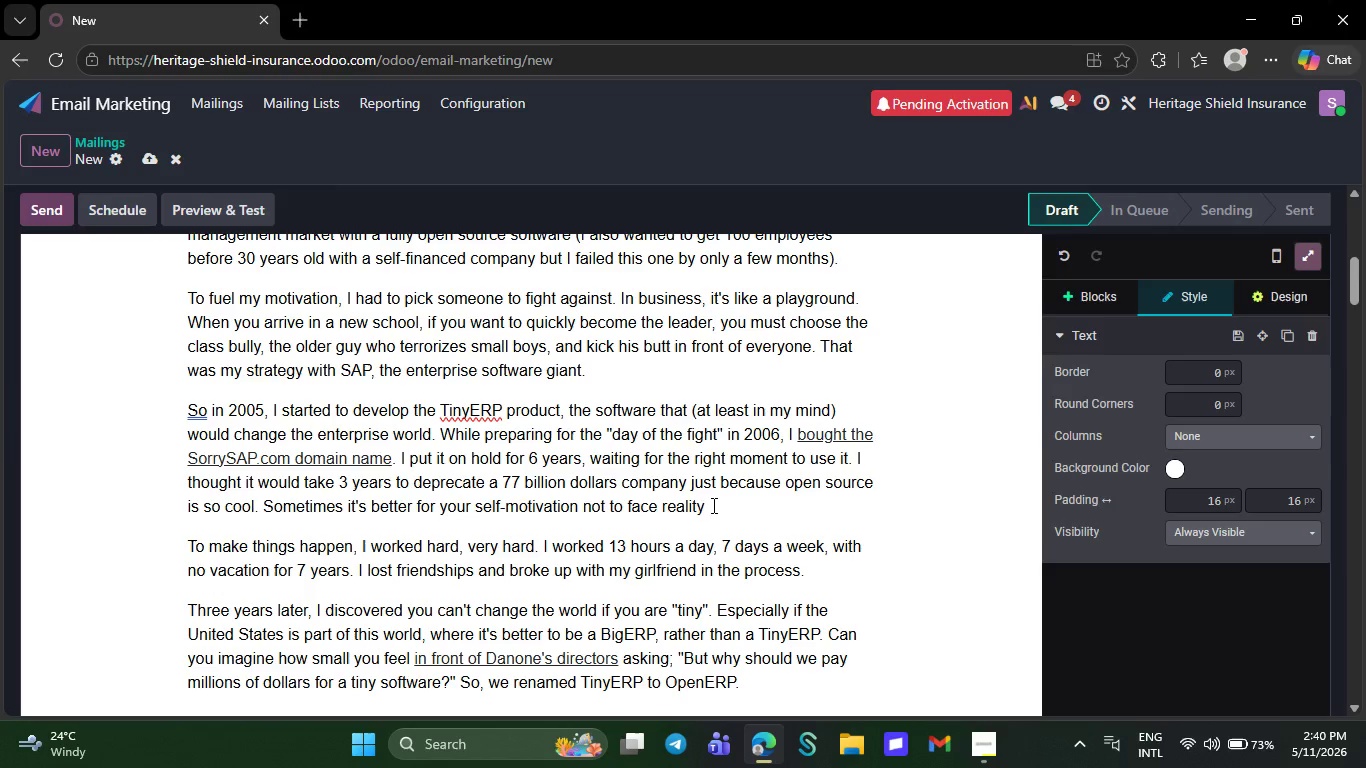 
key(Backspace)
 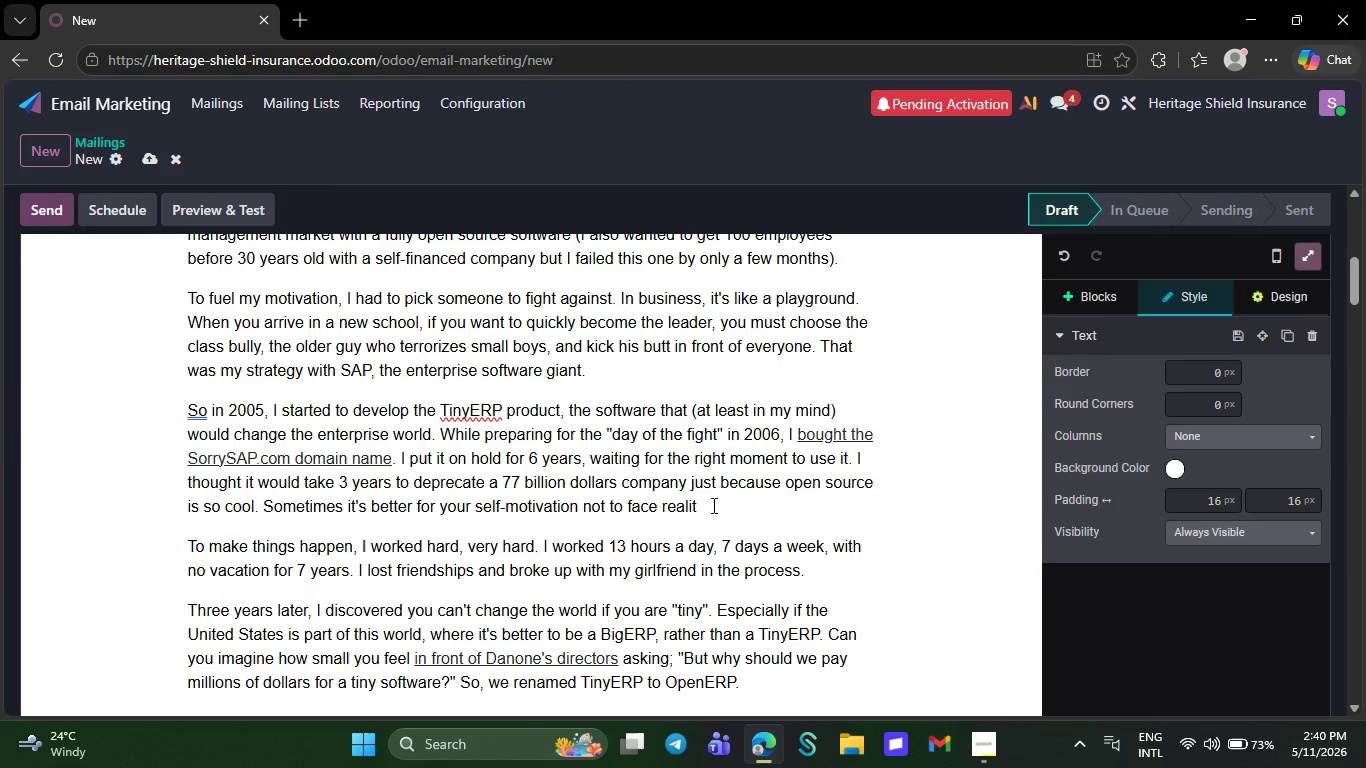 
key(Backspace)
 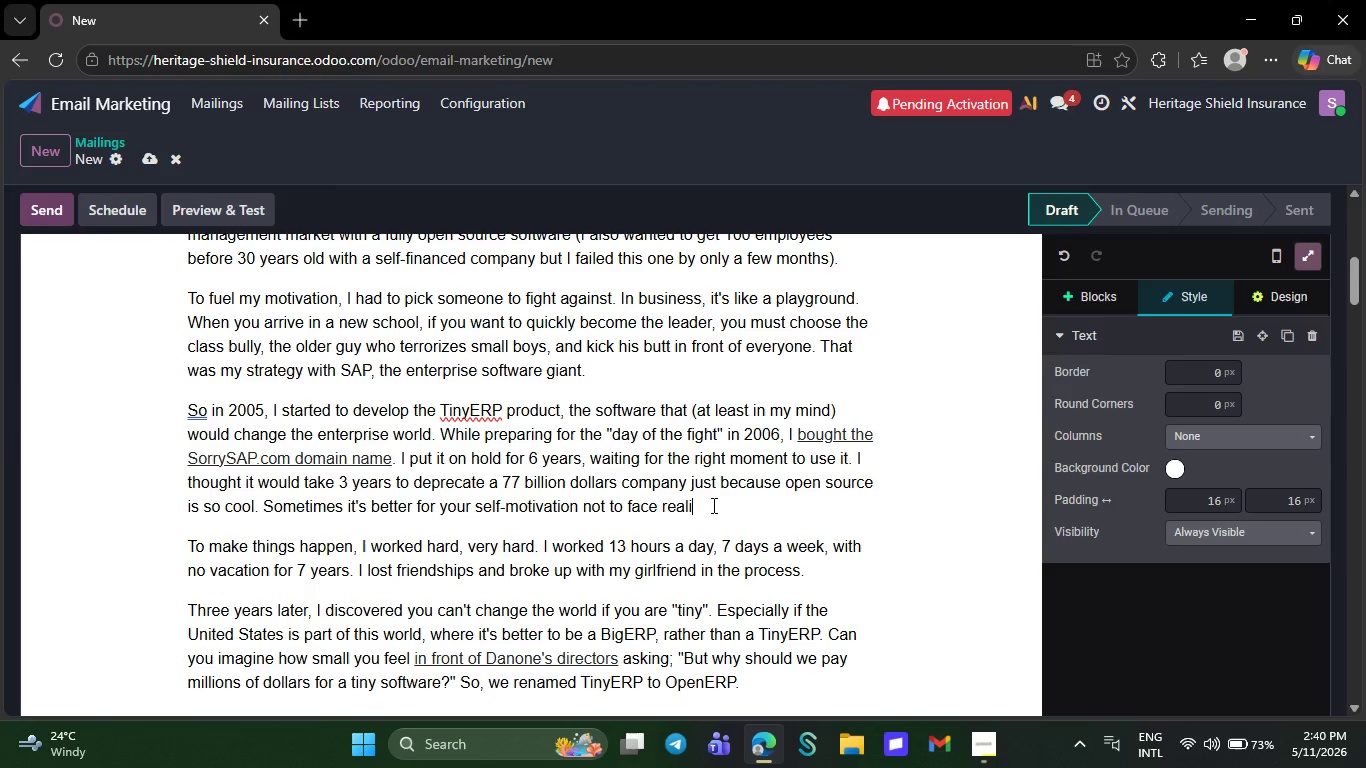 
key(Backspace)
 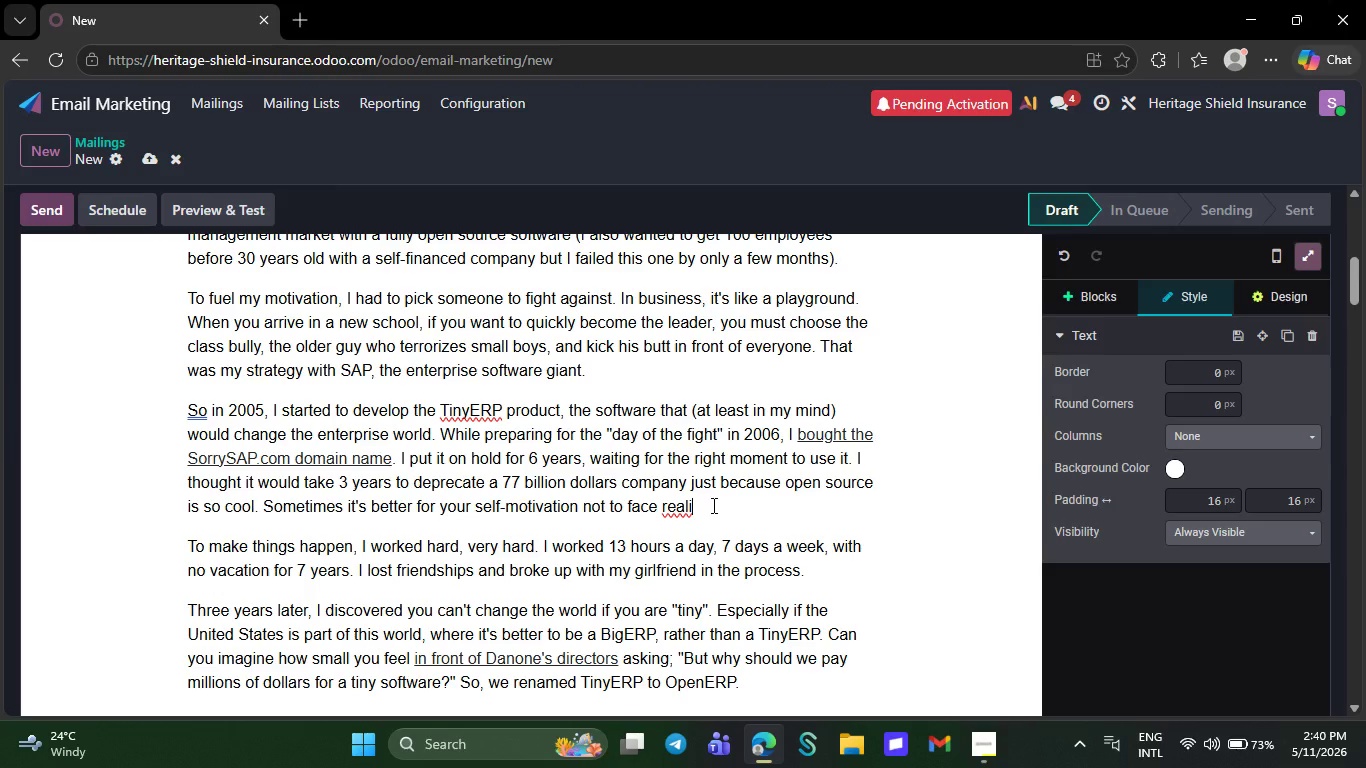 
key(Backspace)
 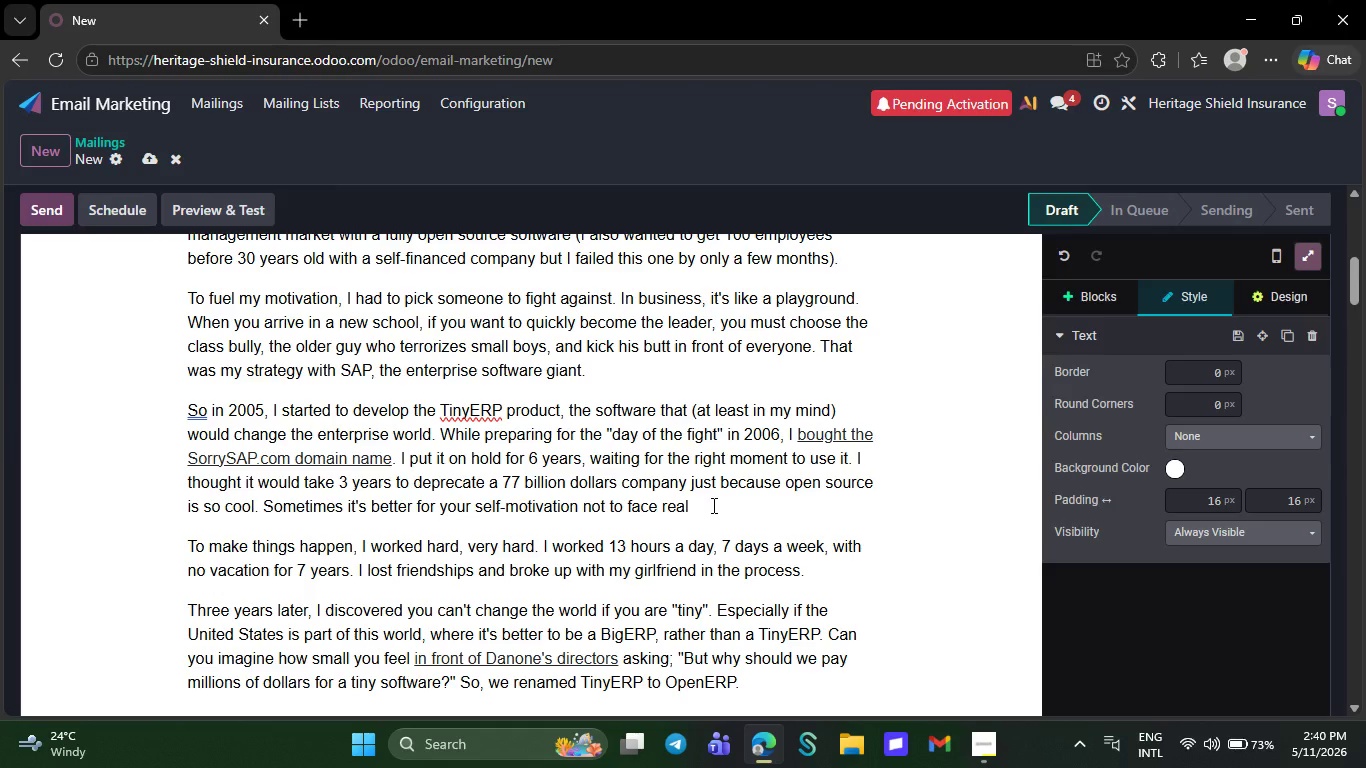 
key(Backspace)
 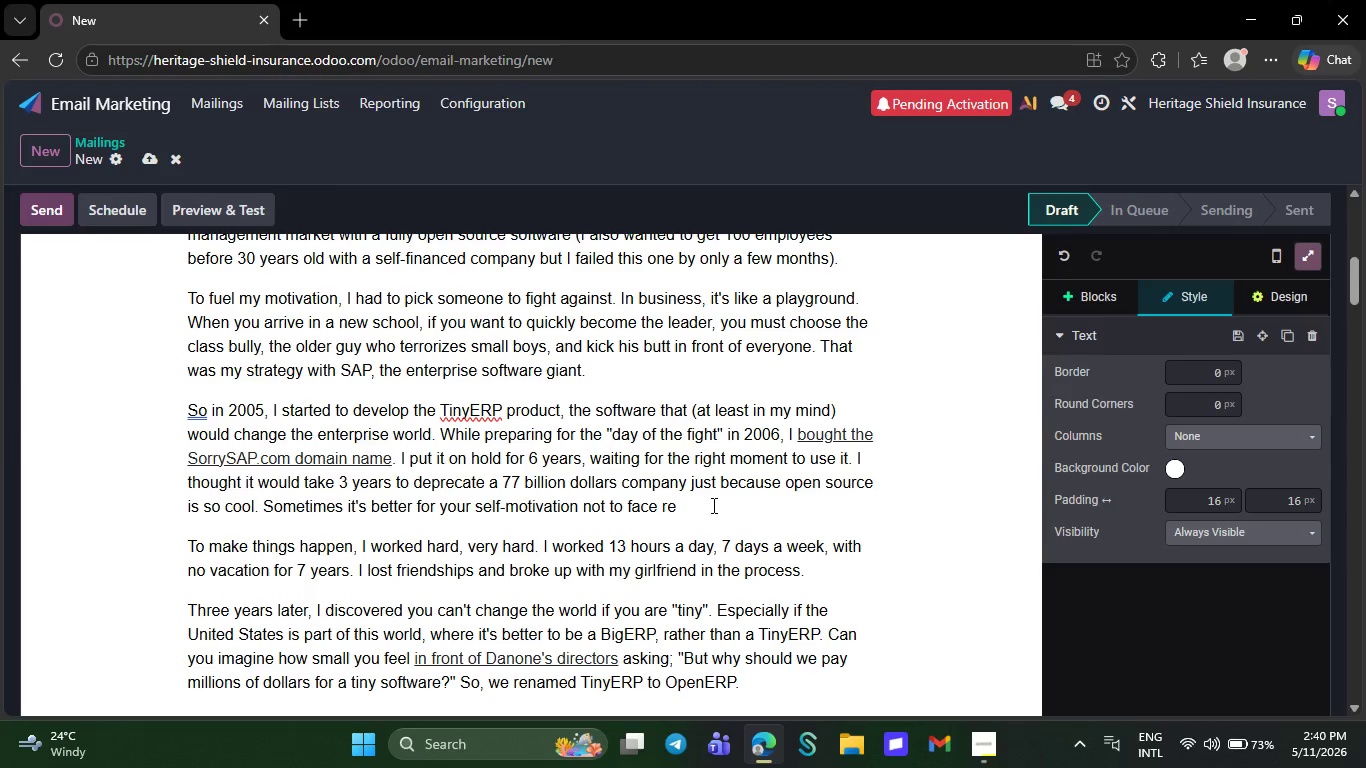 
key(Backspace)
 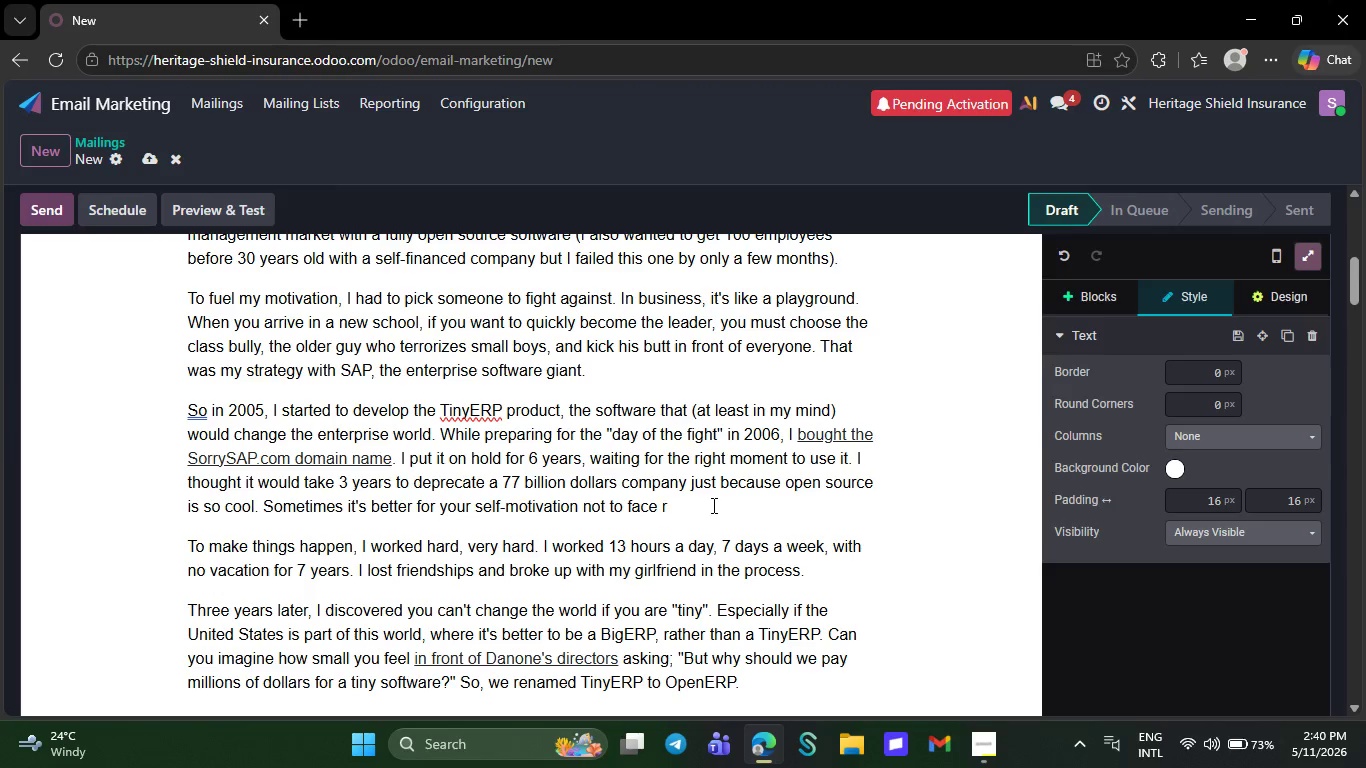 
key(Backspace)
 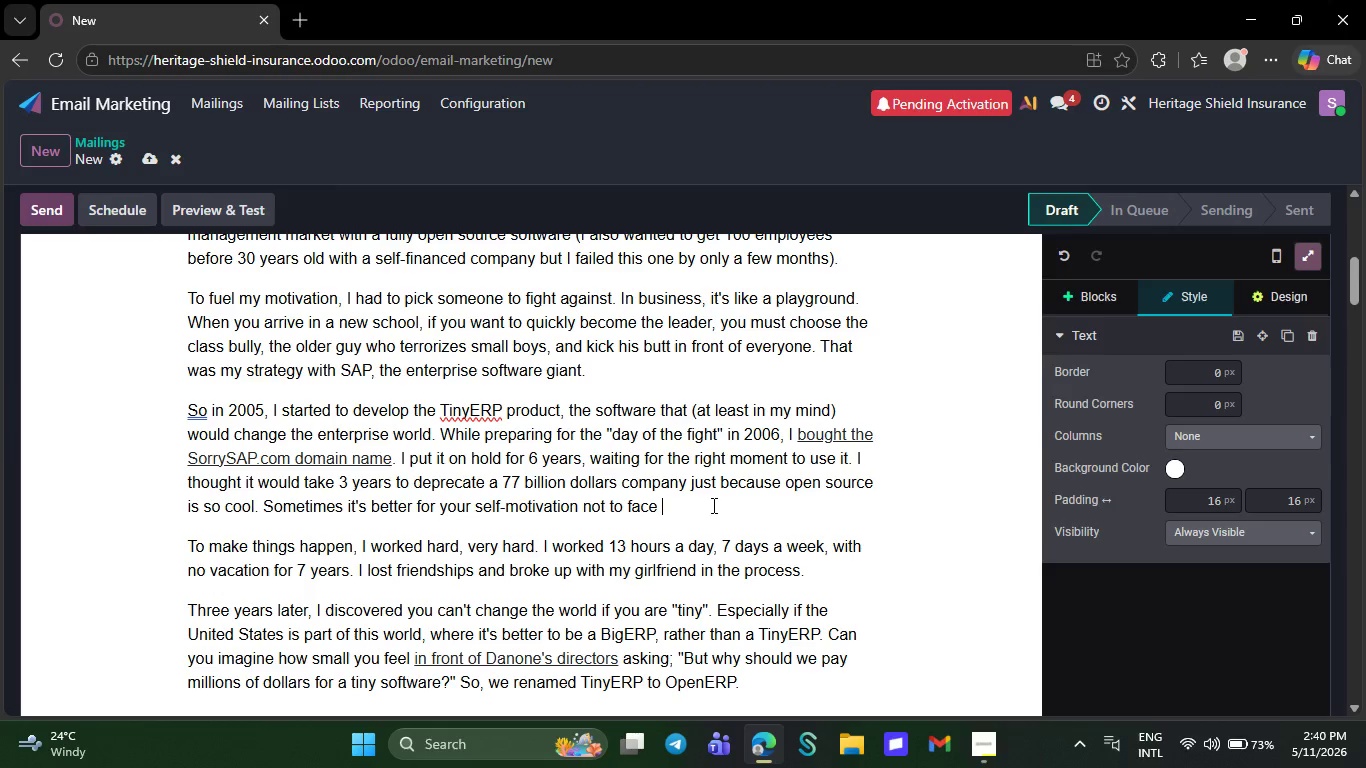 
key(Backspace)
 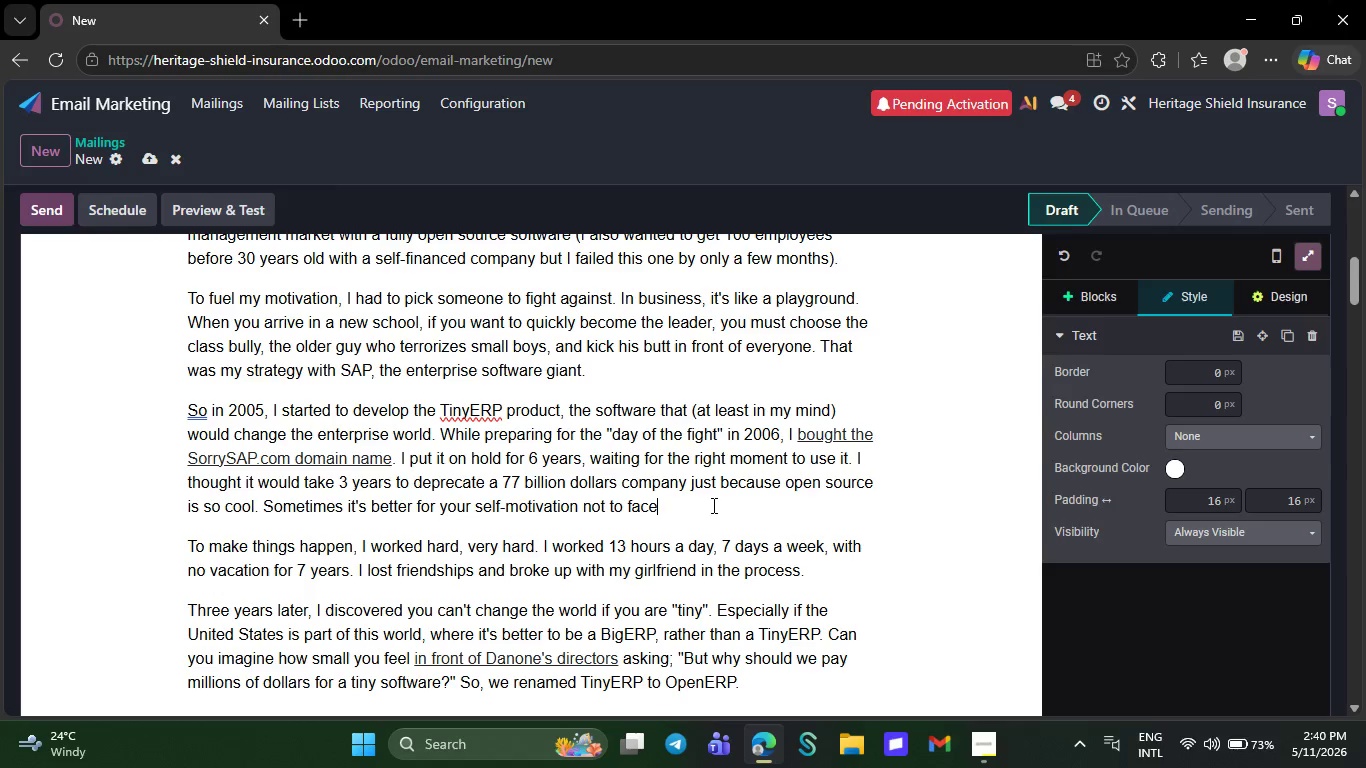 
key(Backspace)
 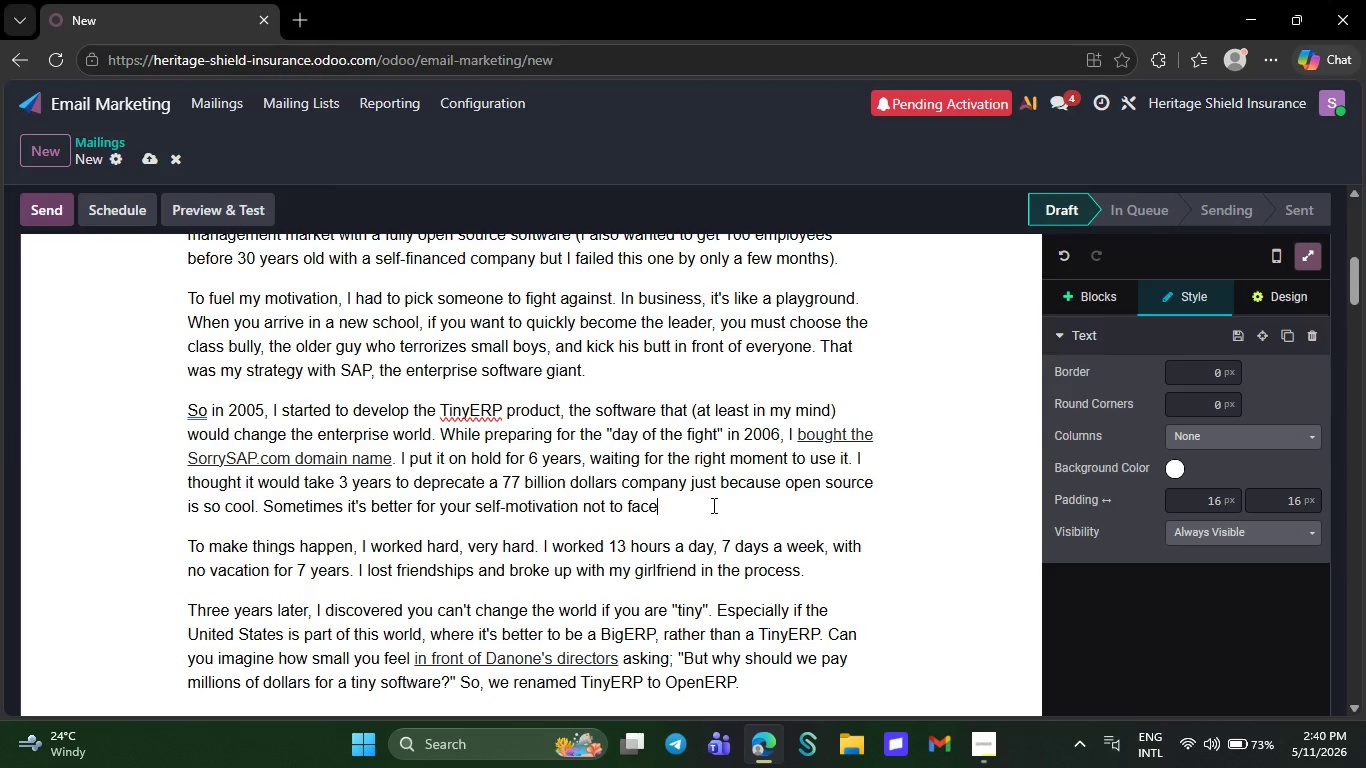 
wait(7.83)
 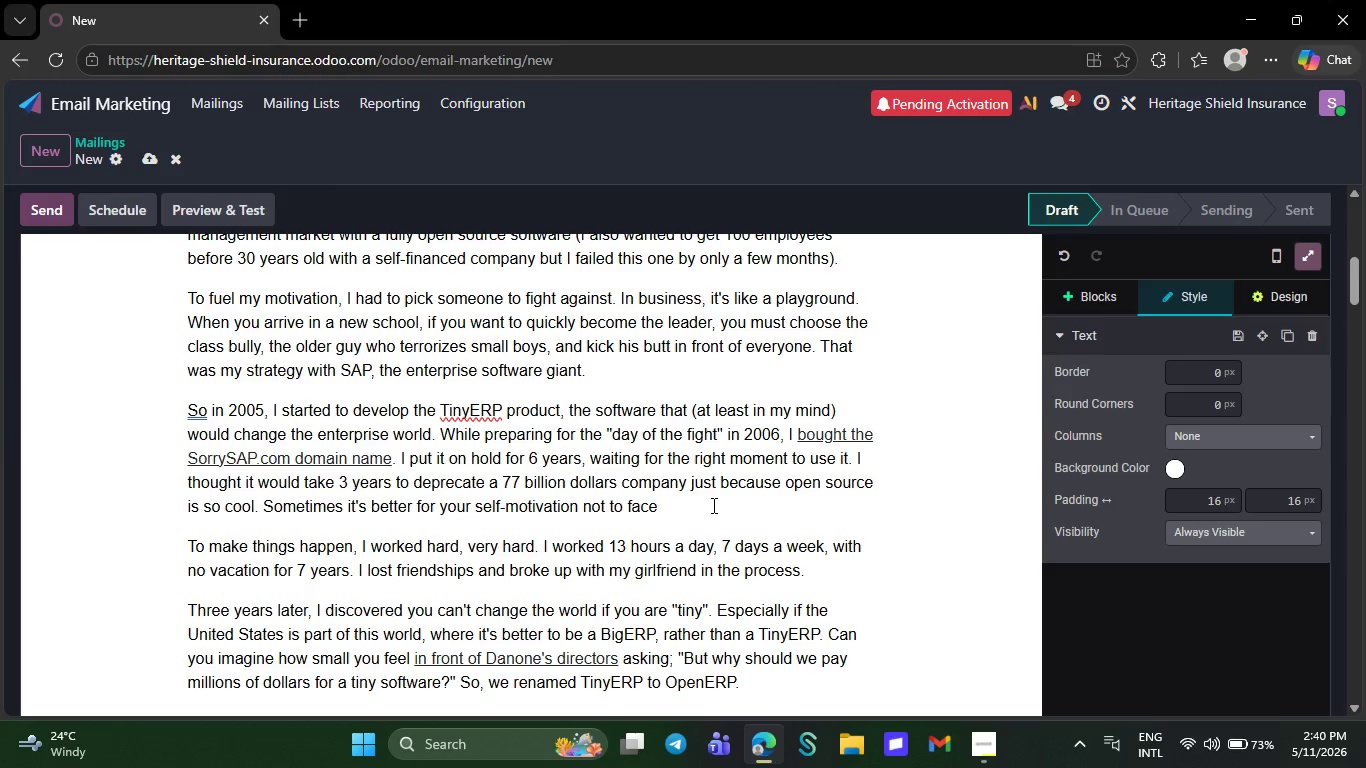 
key(Backspace)
 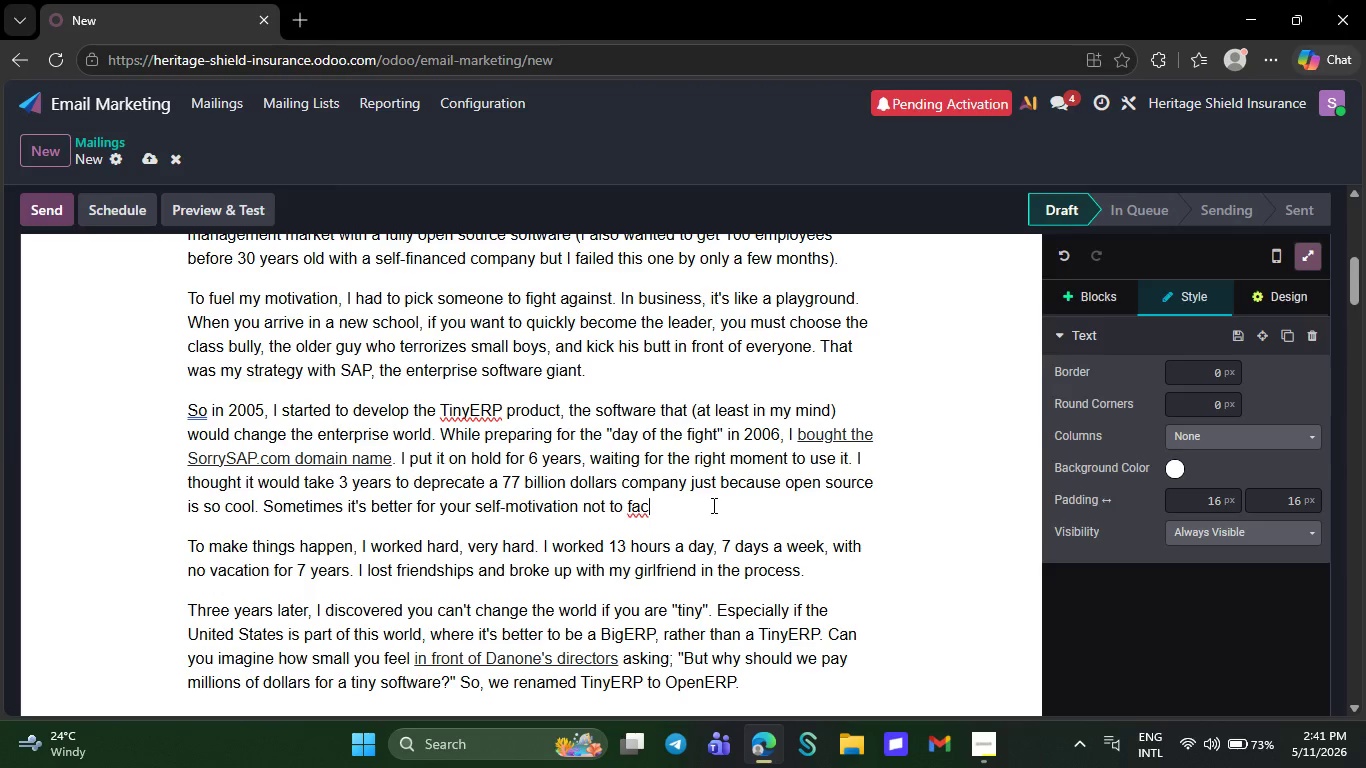 
wait(5.89)
 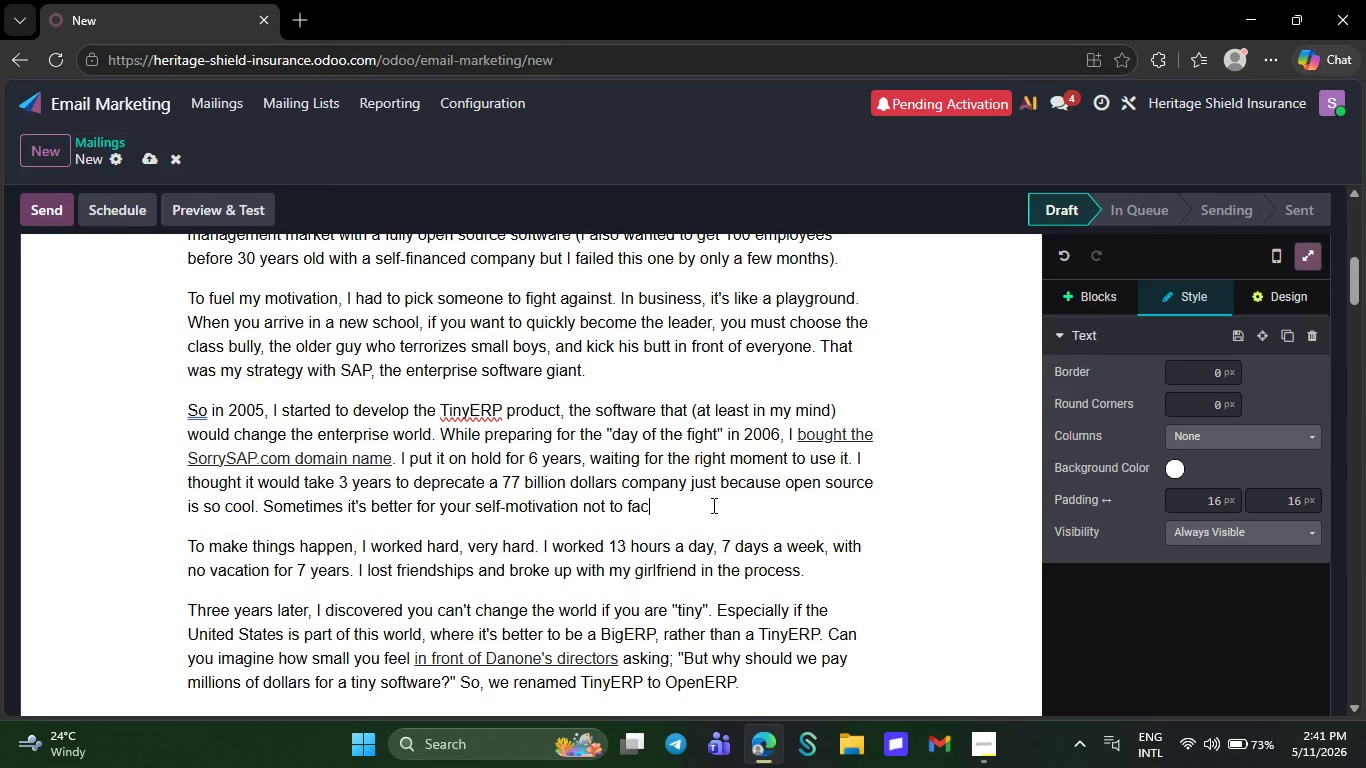 
key(Backspace)
 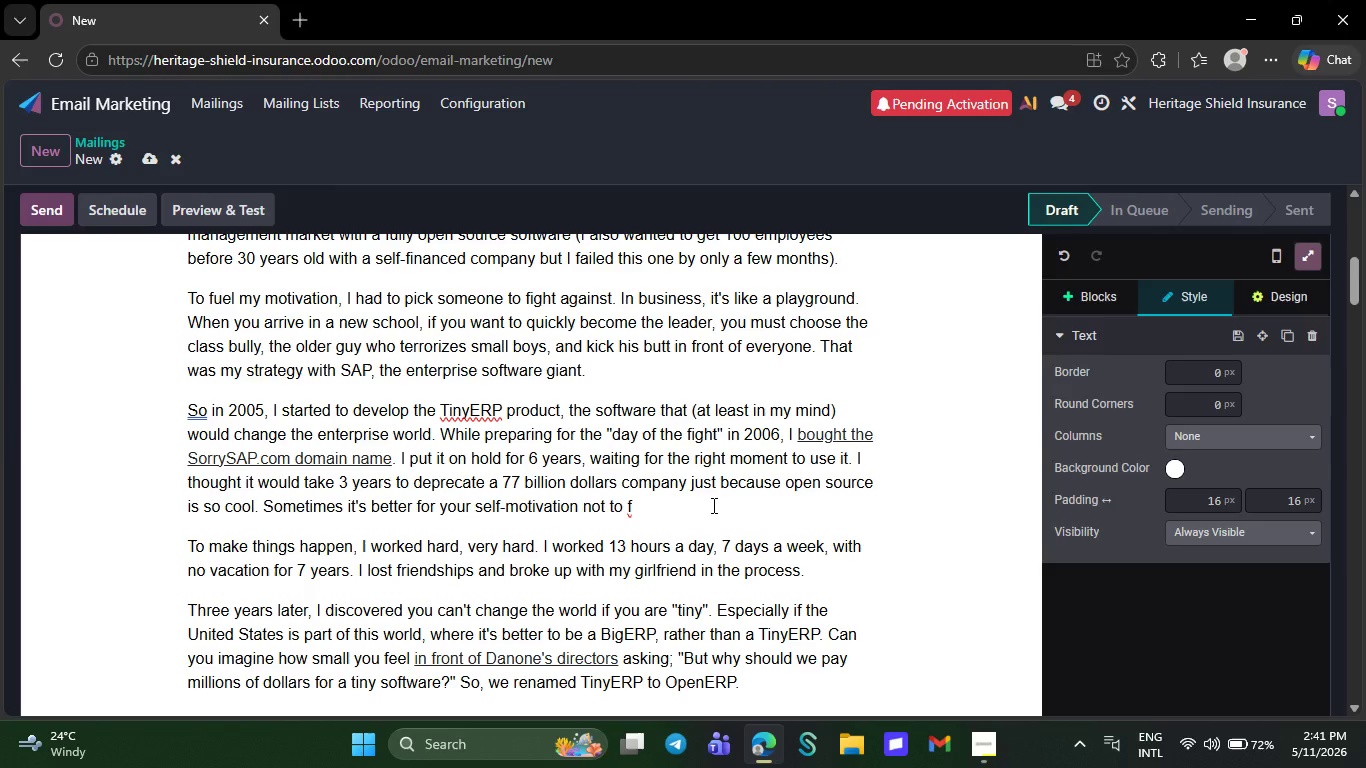 
key(Backspace)
 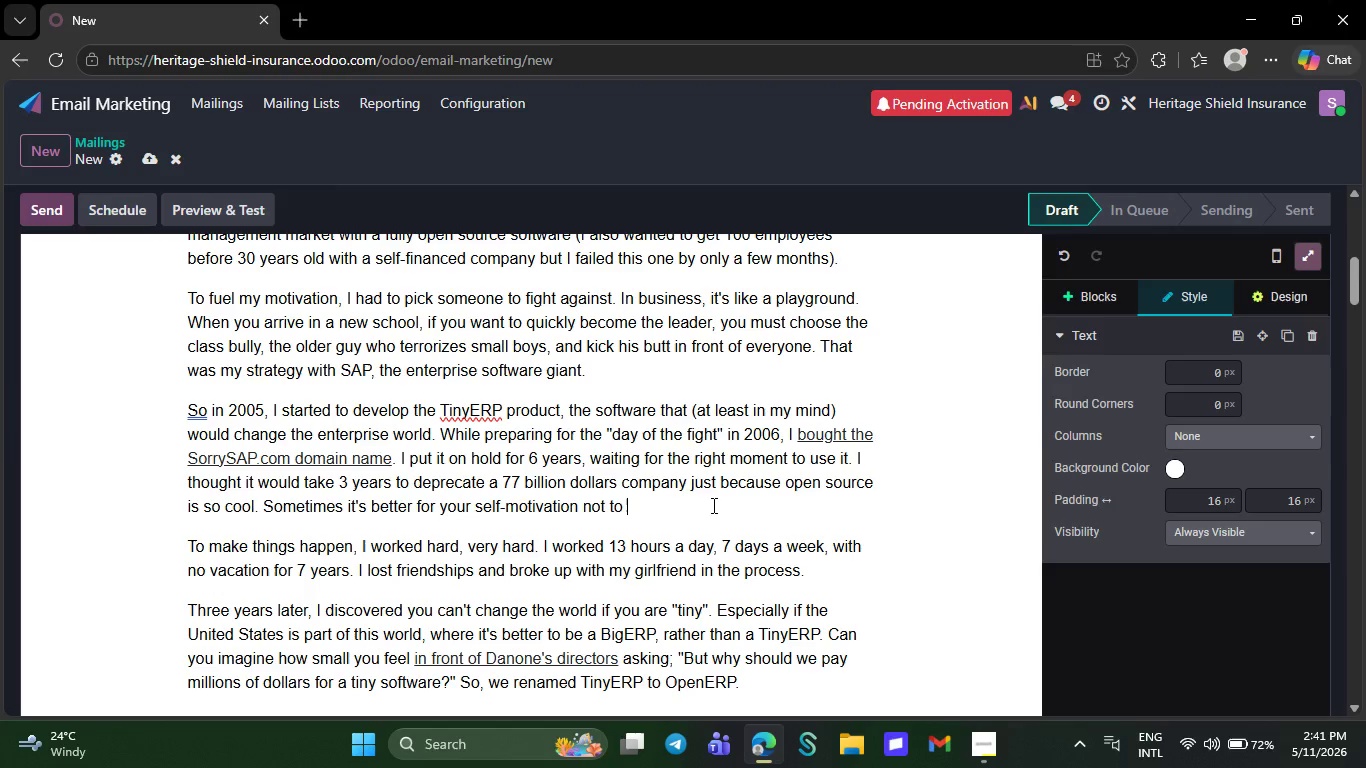 
key(Backspace)
 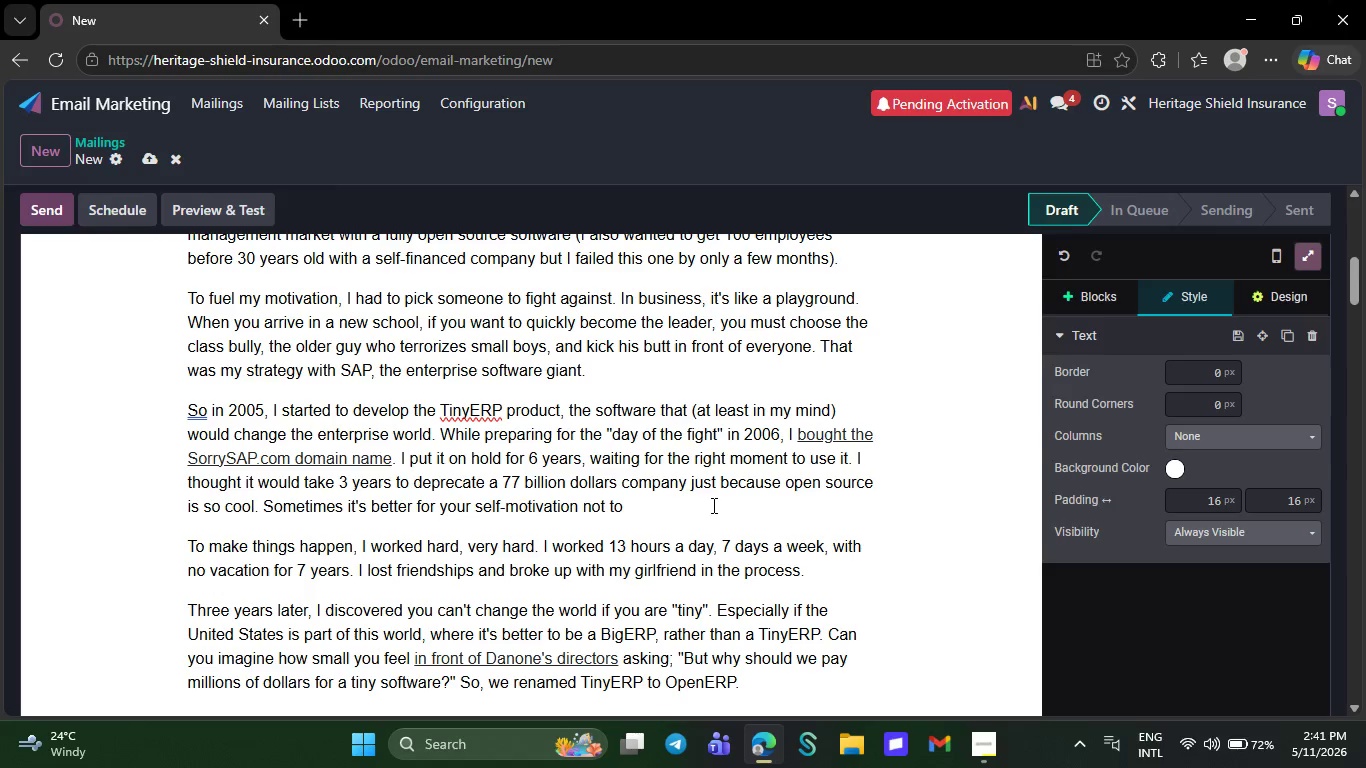 
key(Backspace)
 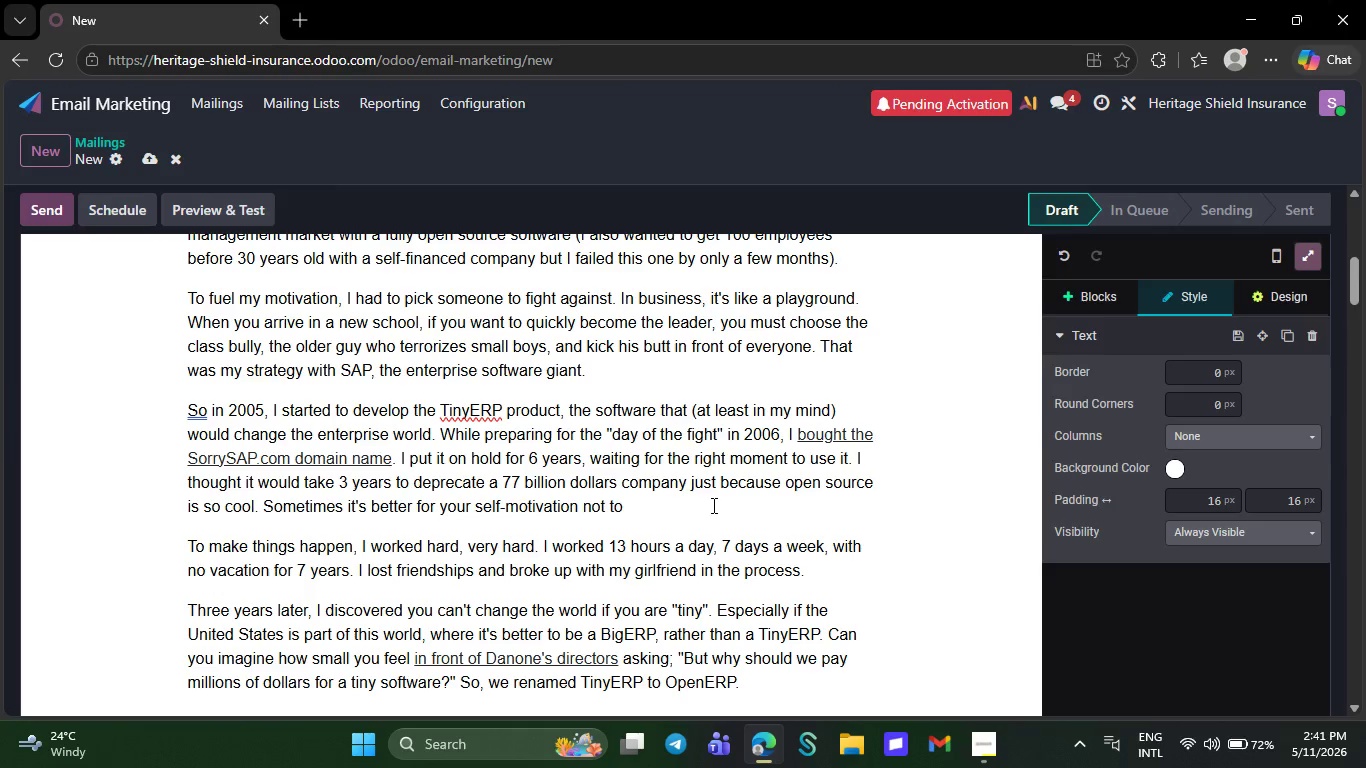 
key(Backspace)
 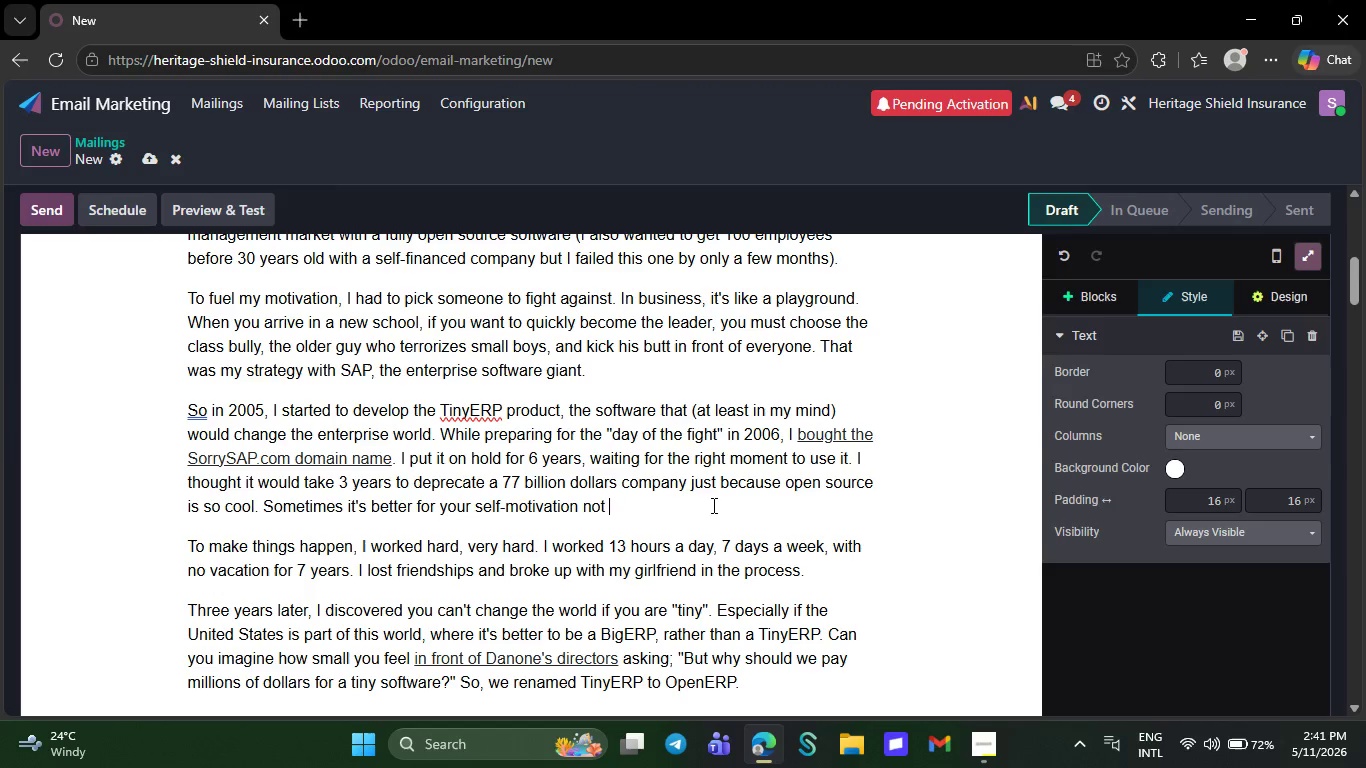 
key(Backspace)
 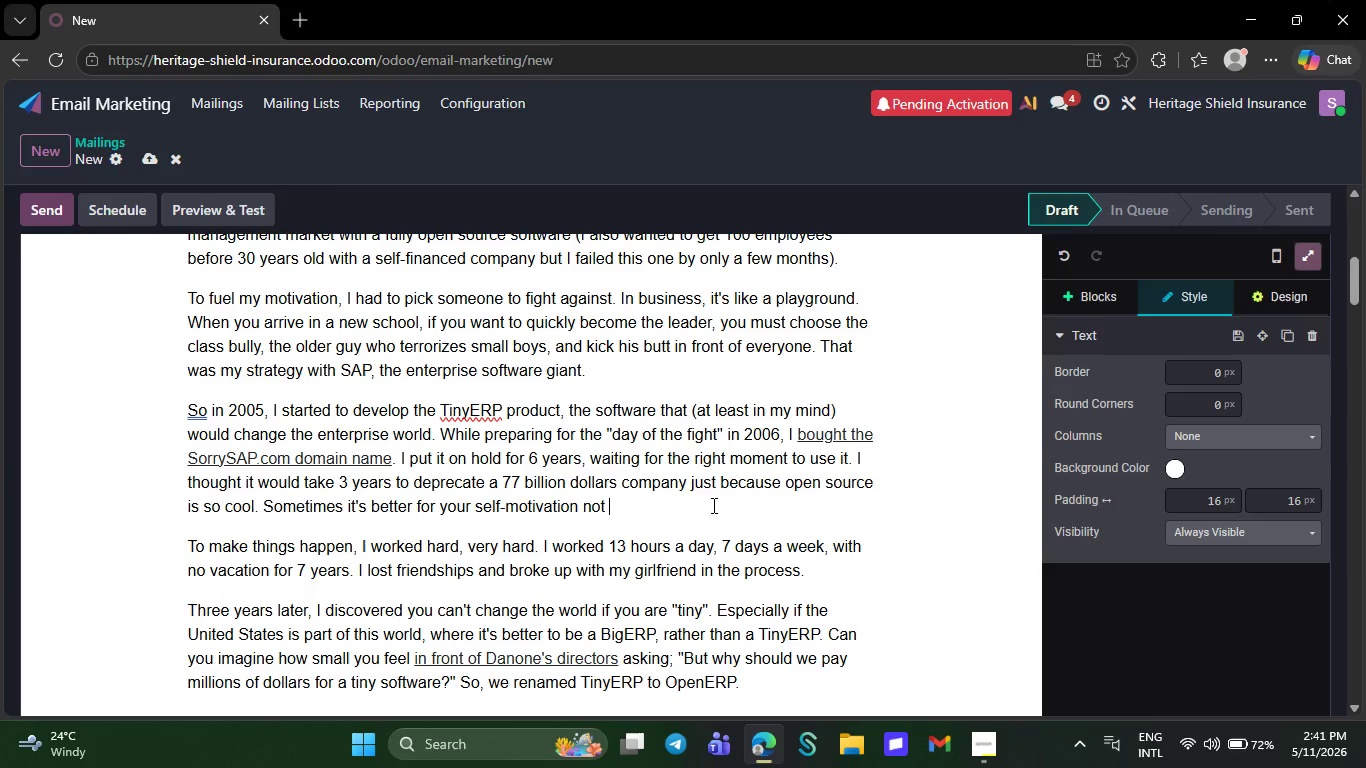 
wait(5.78)
 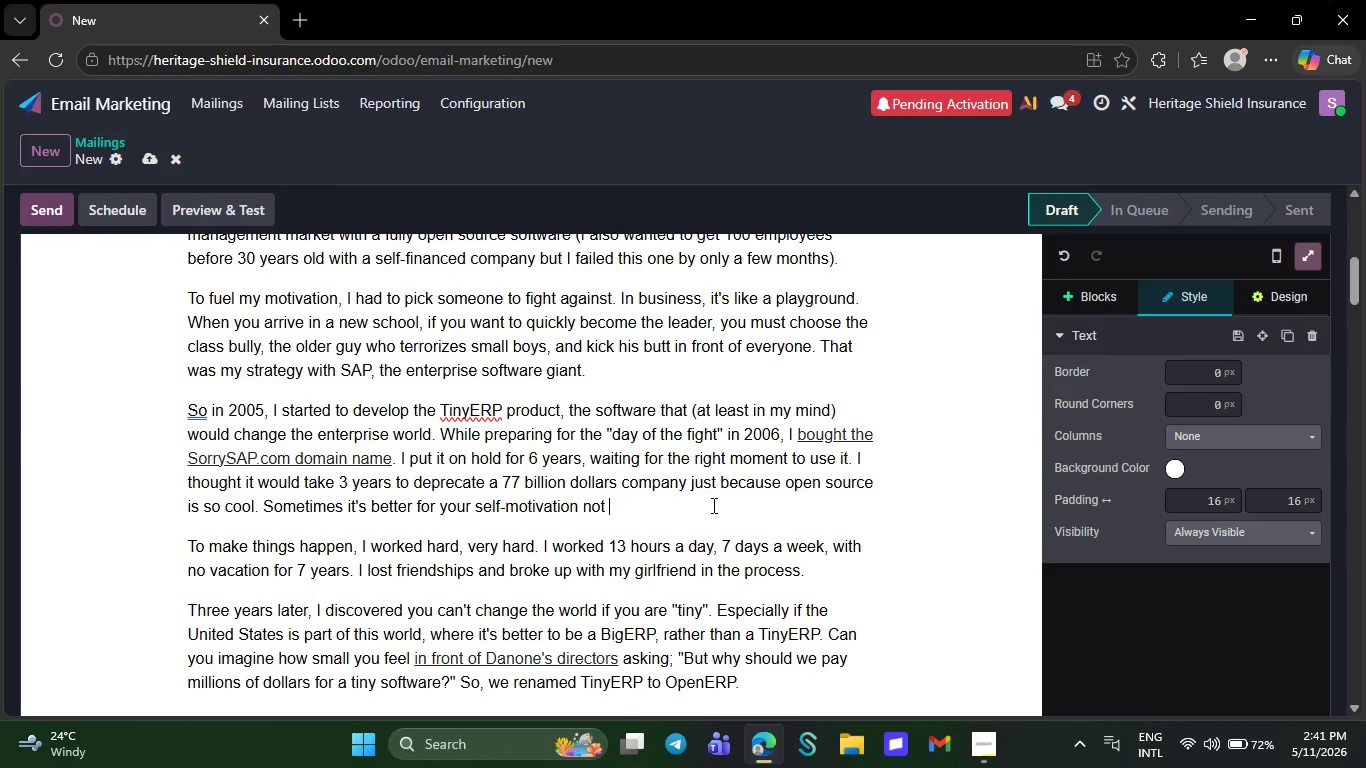 
key(Backspace)
 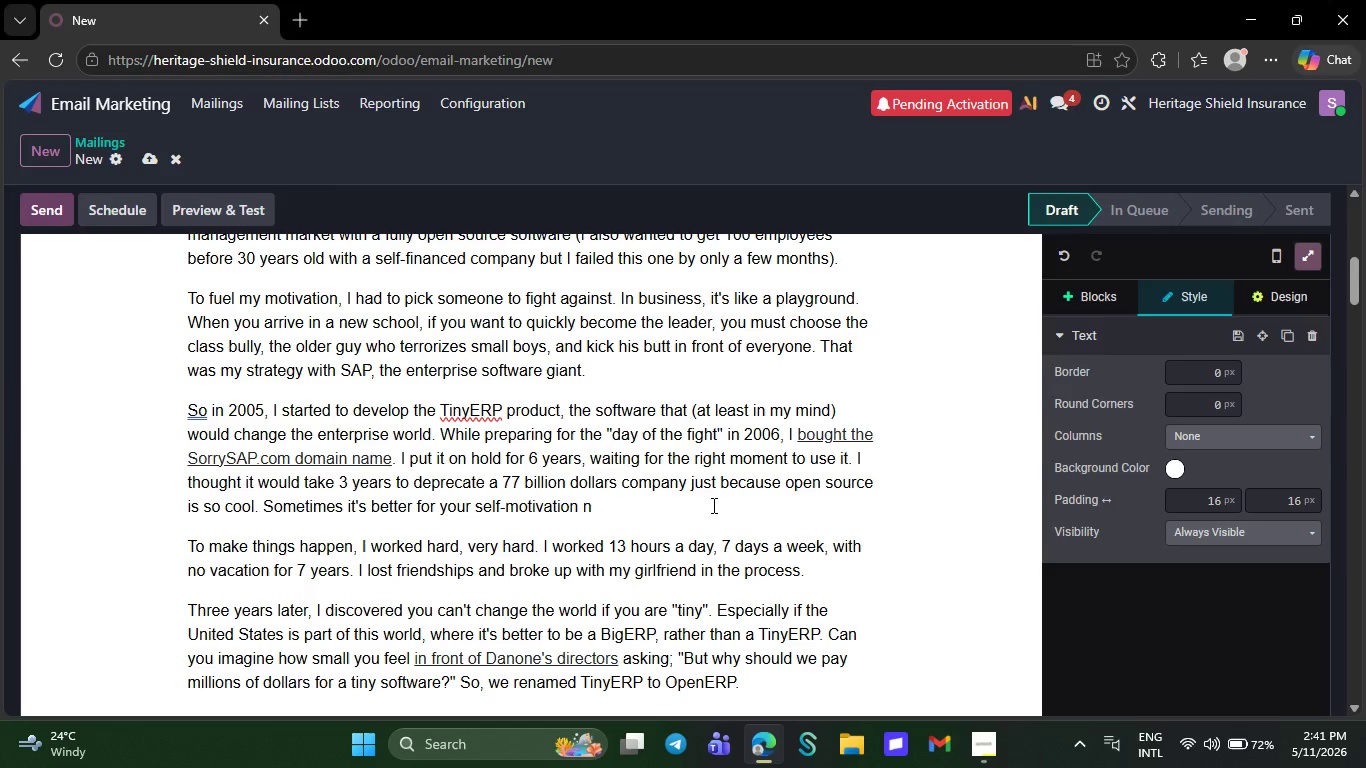 
key(Backspace)
 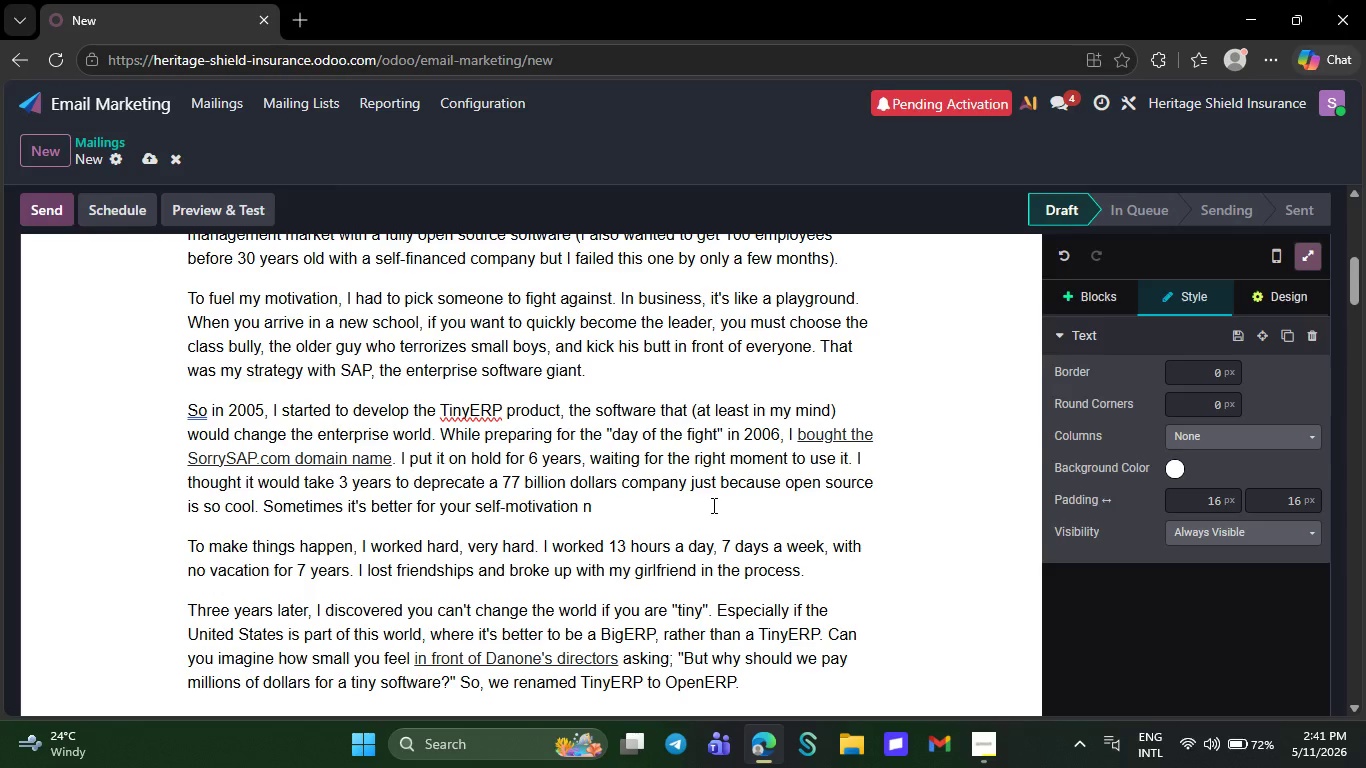 
key(Backspace)
 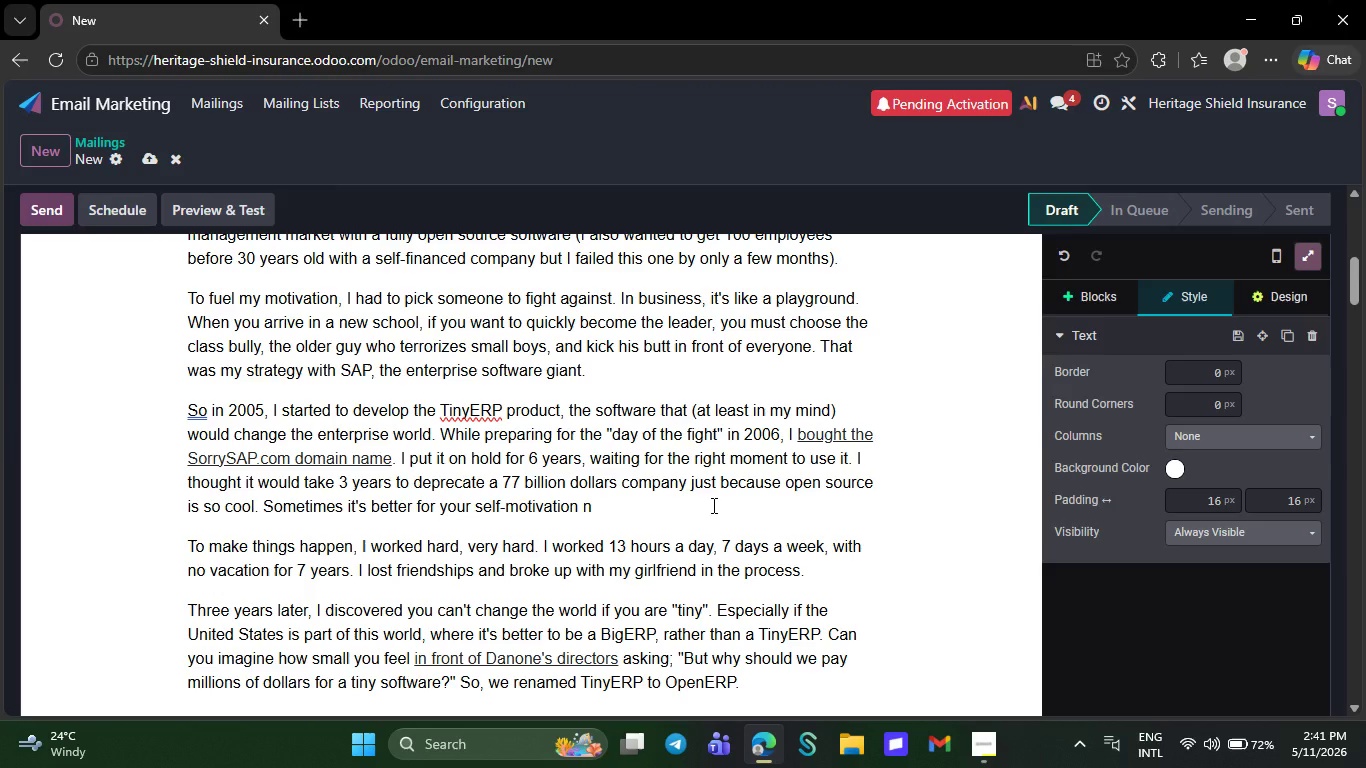 
wait(19.66)
 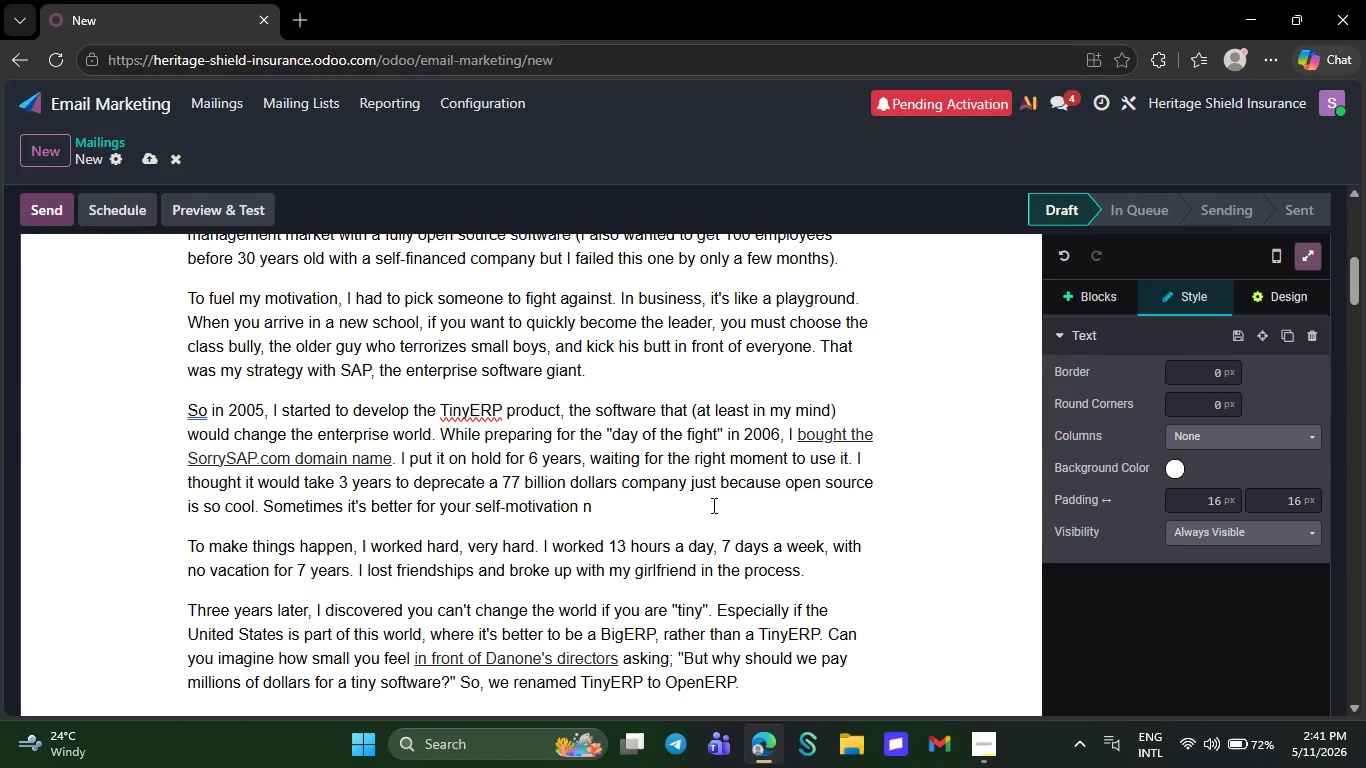 
key(Backspace)
 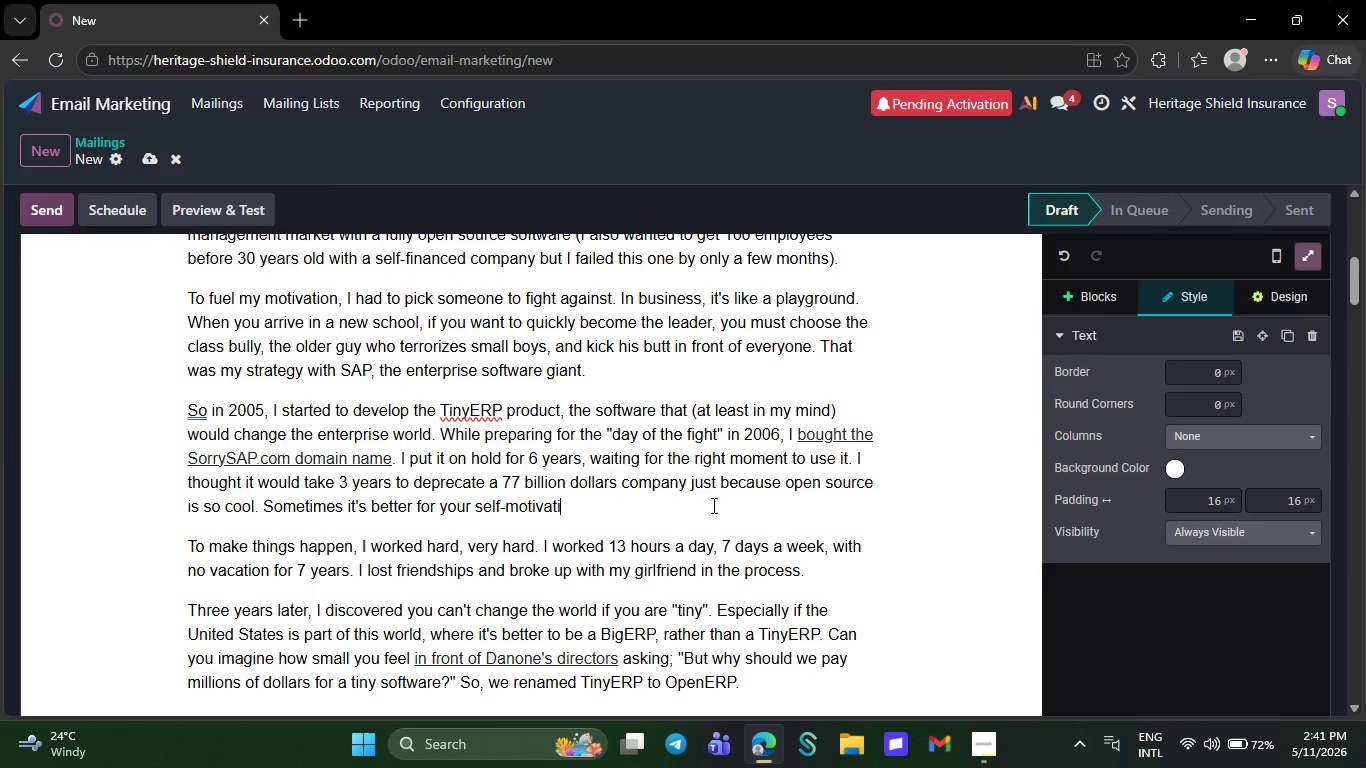 
key(Backspace)
 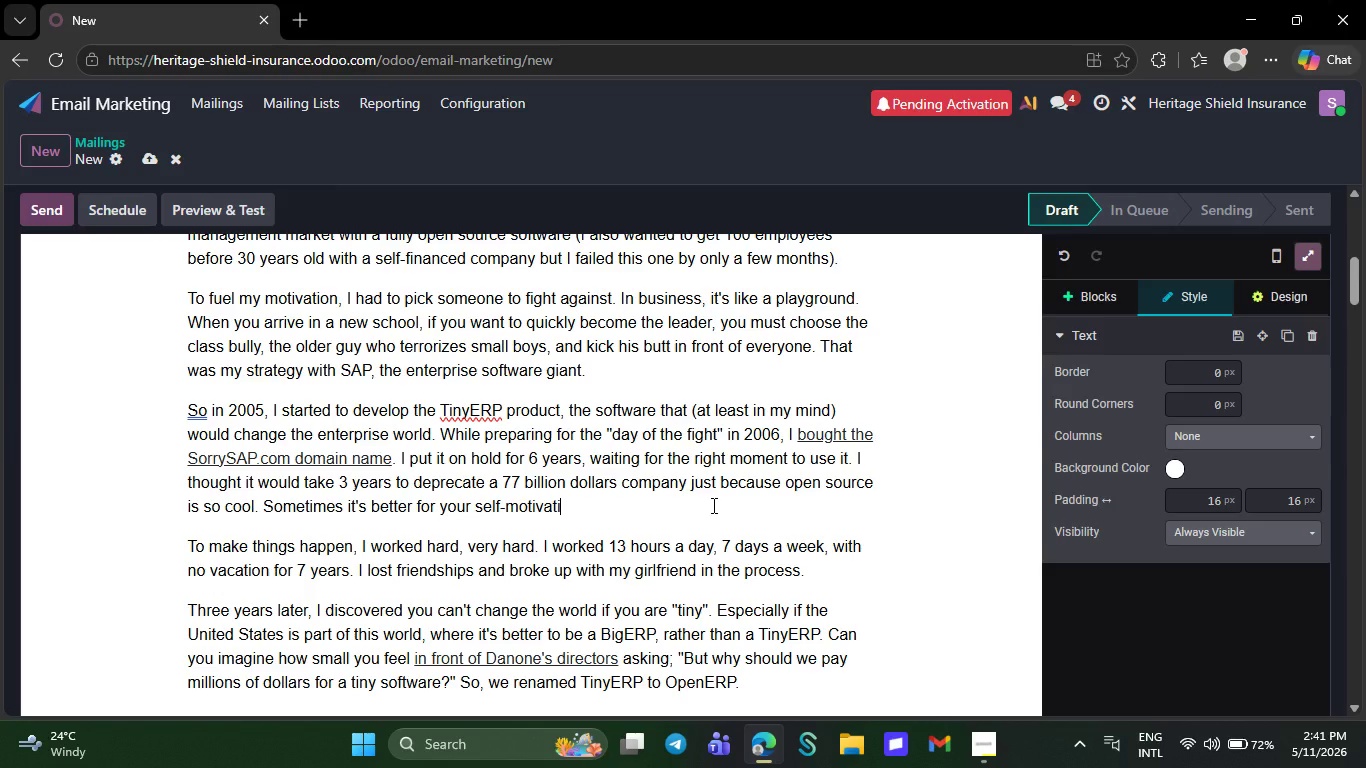 
key(Backspace)
 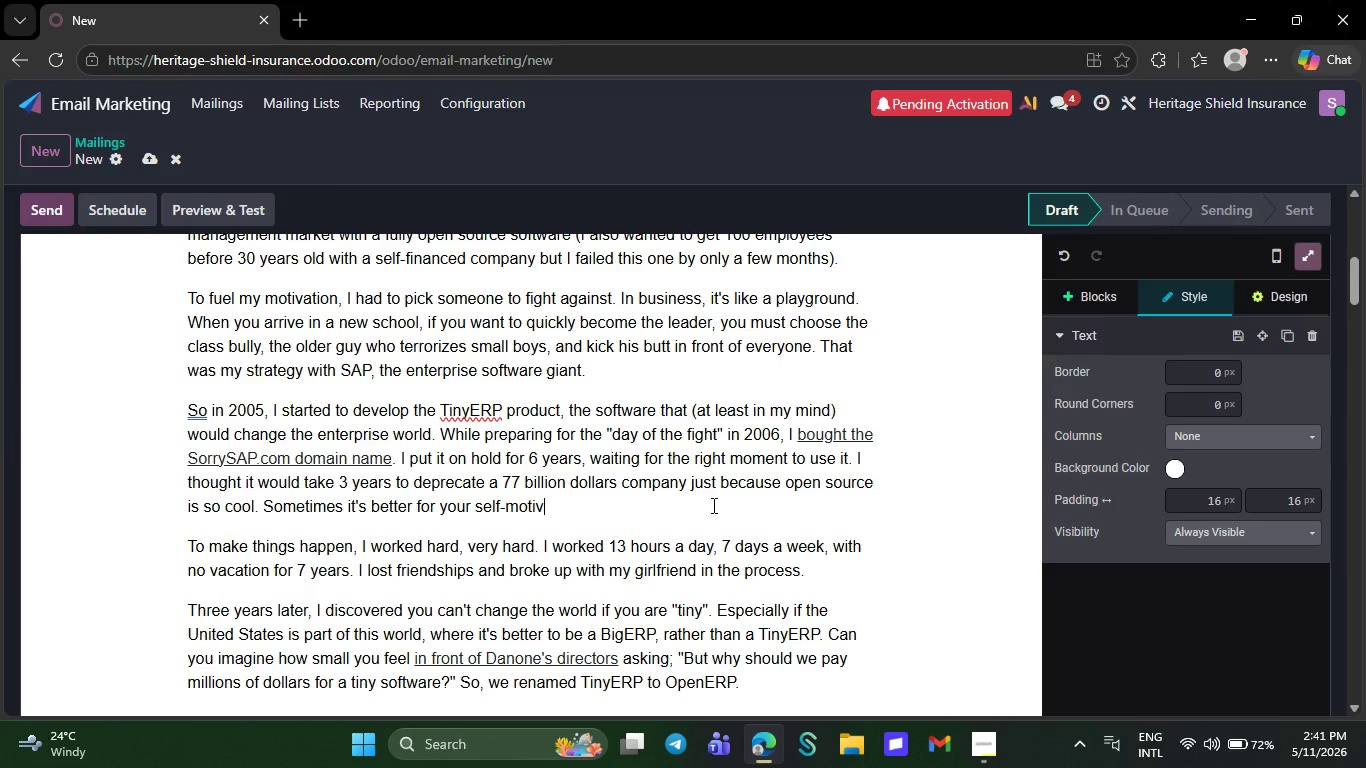 
hold_key(key=Backspace, duration=0.55)
 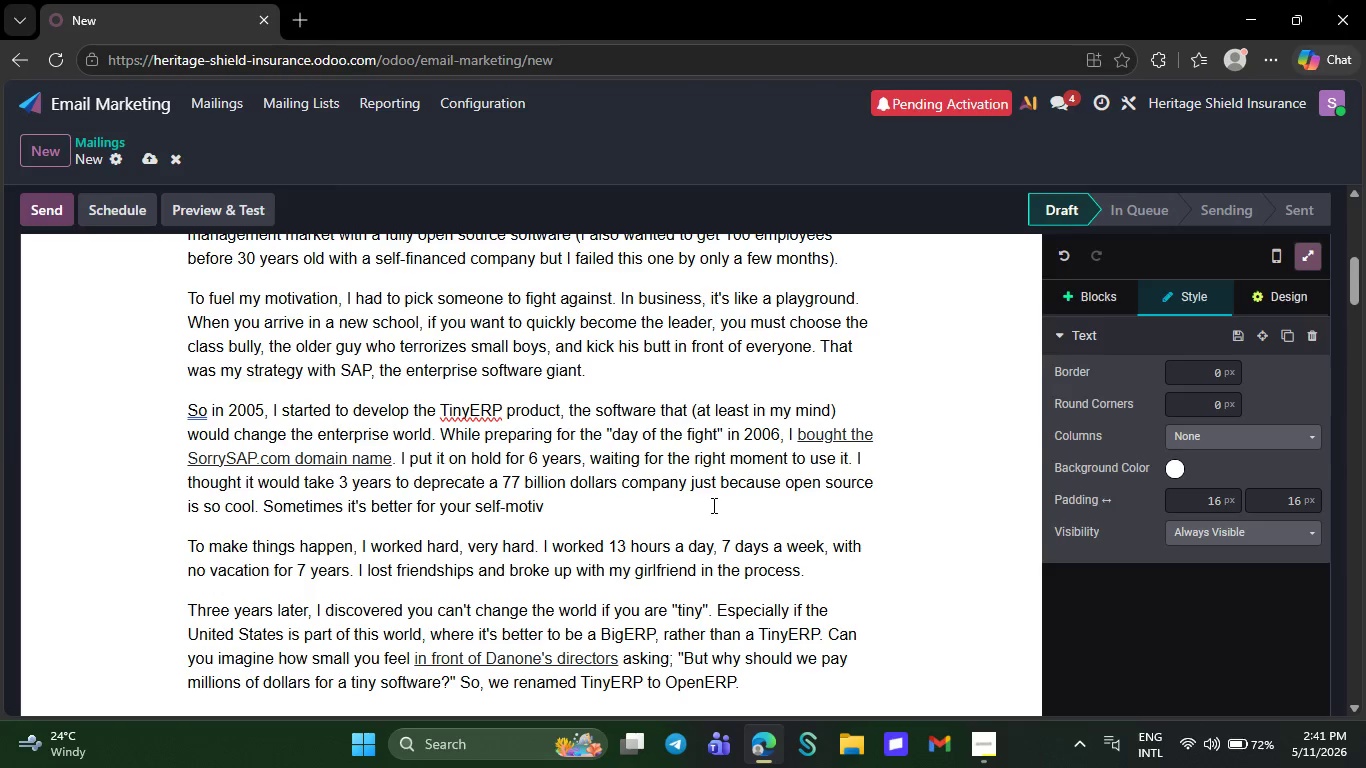 
key(Backspace)
 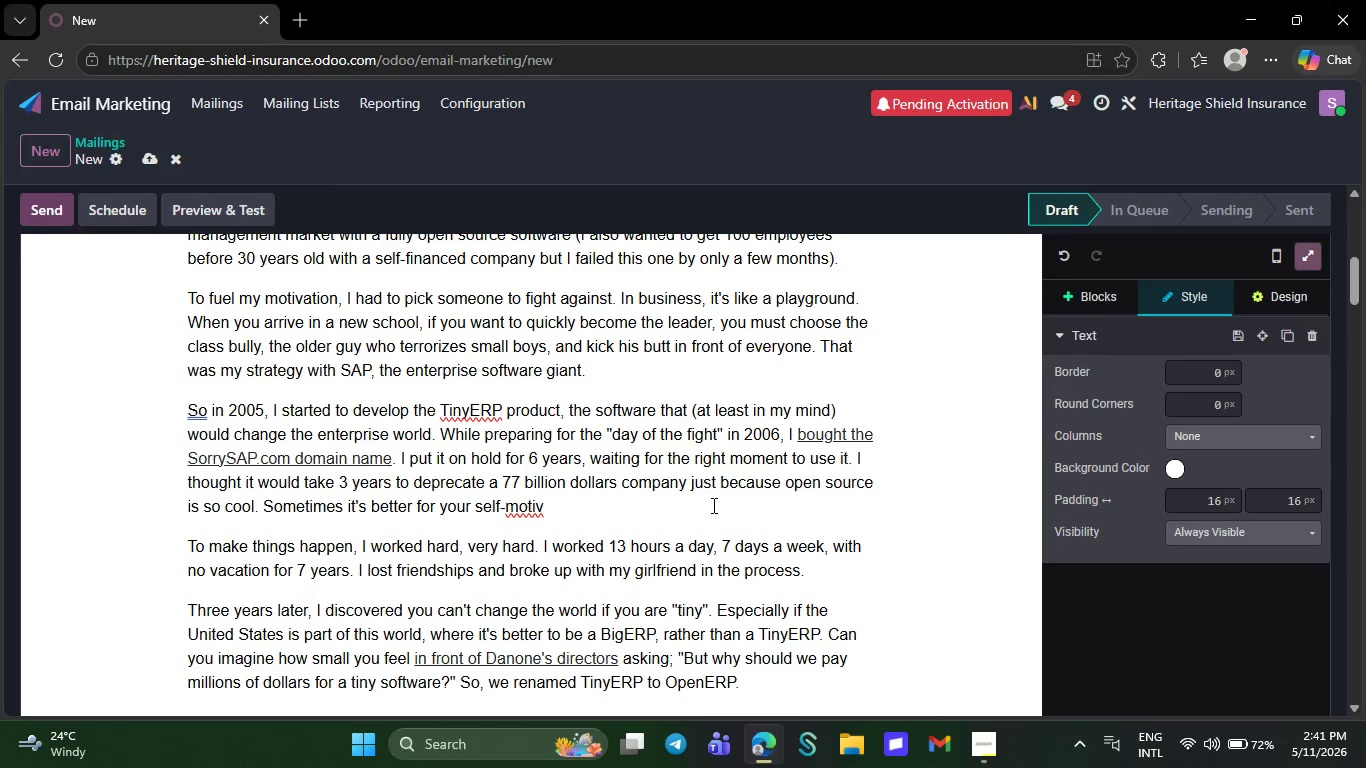 
wait(5.17)
 